 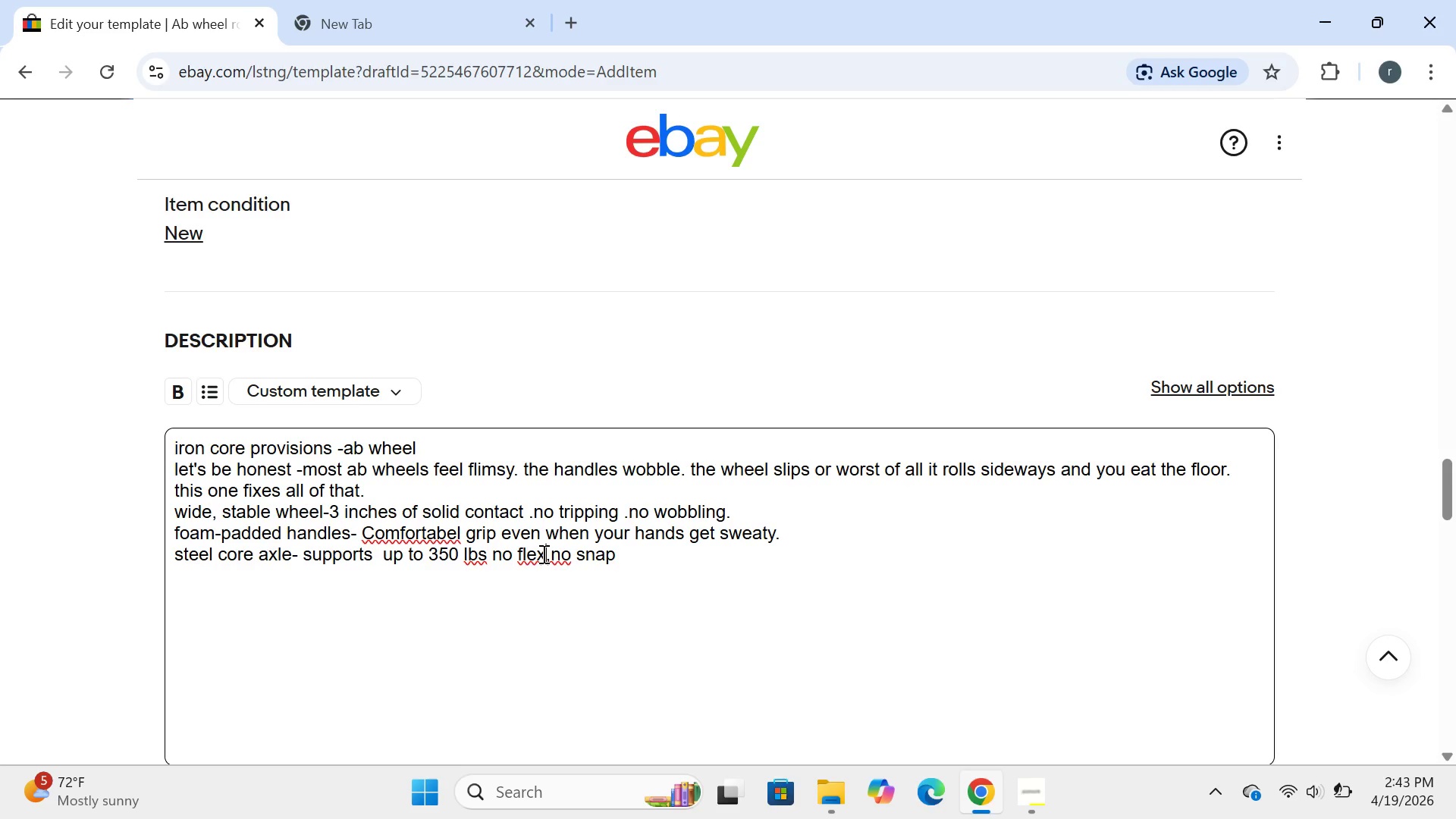 
key(Space)
 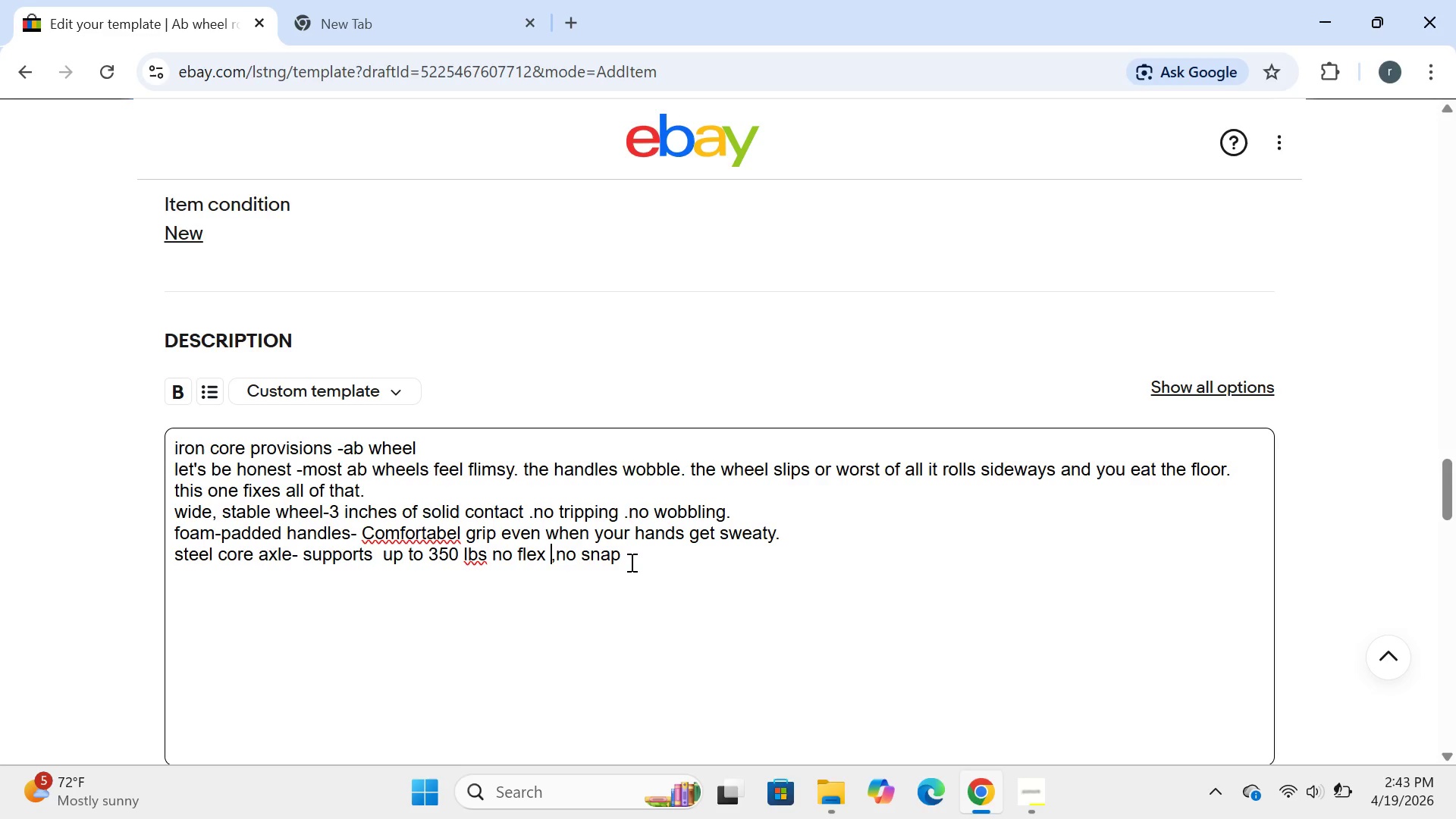 
left_click([630, 562])
 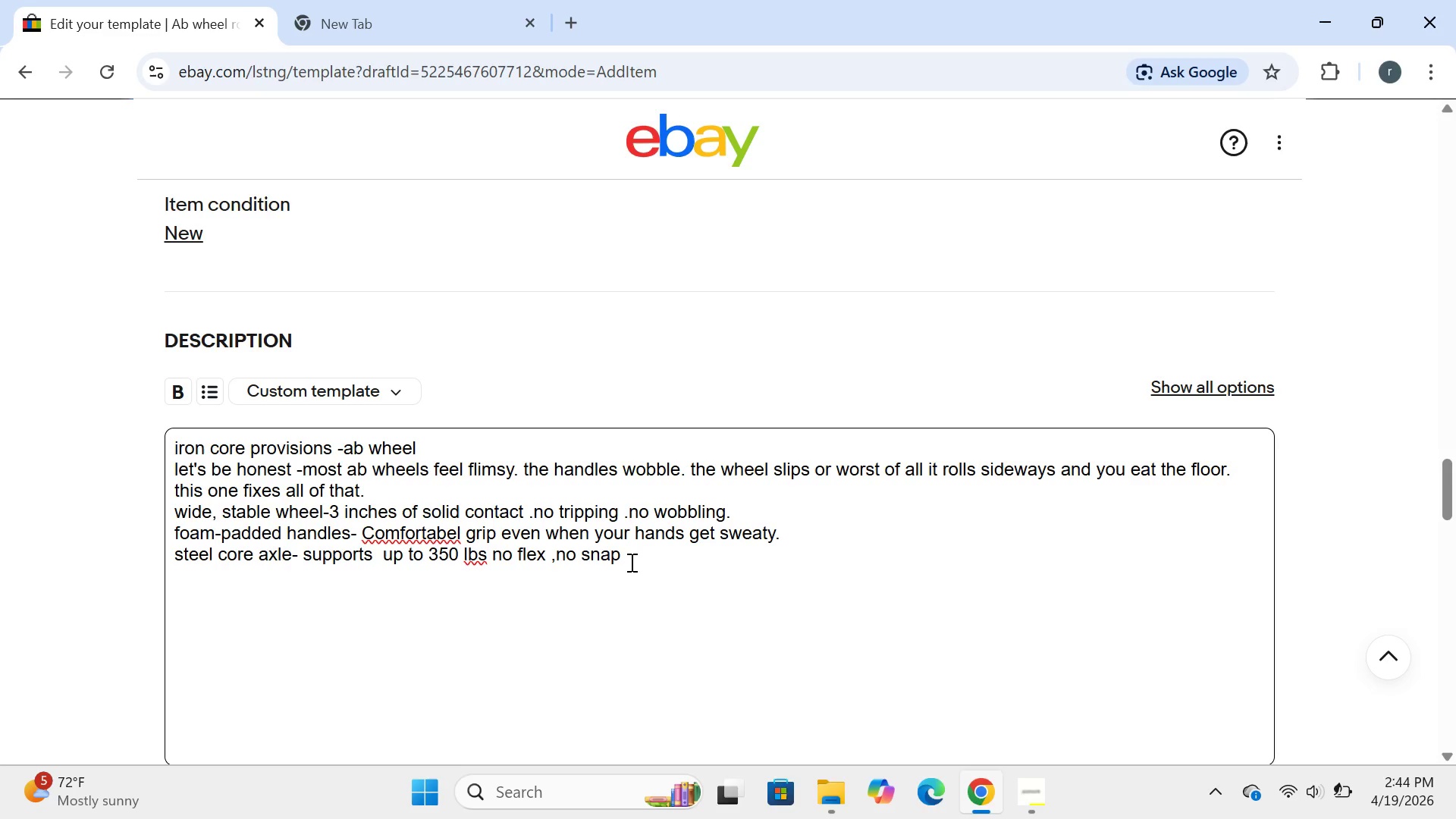 
key(Period)
 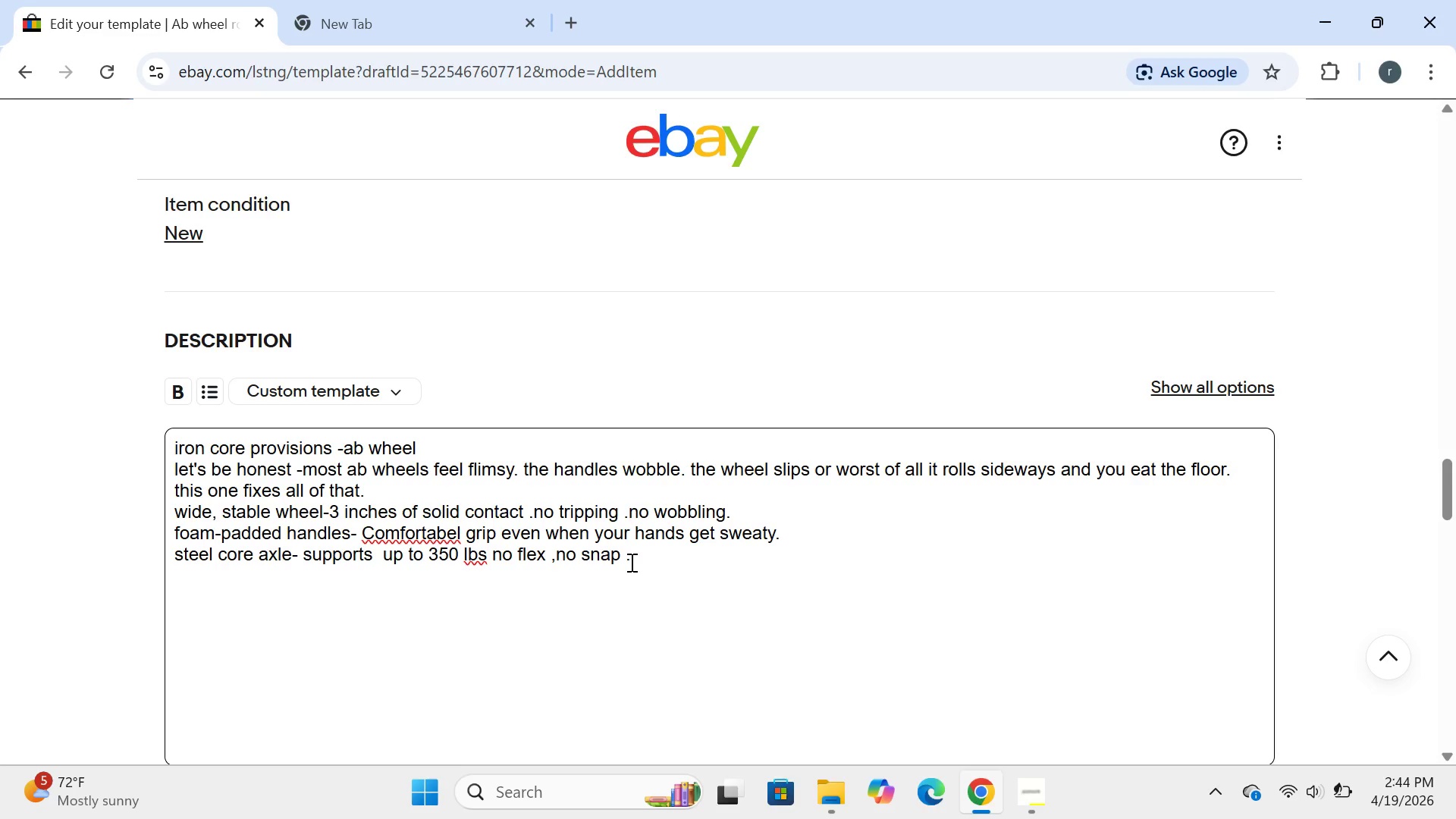 
key(Enter)
 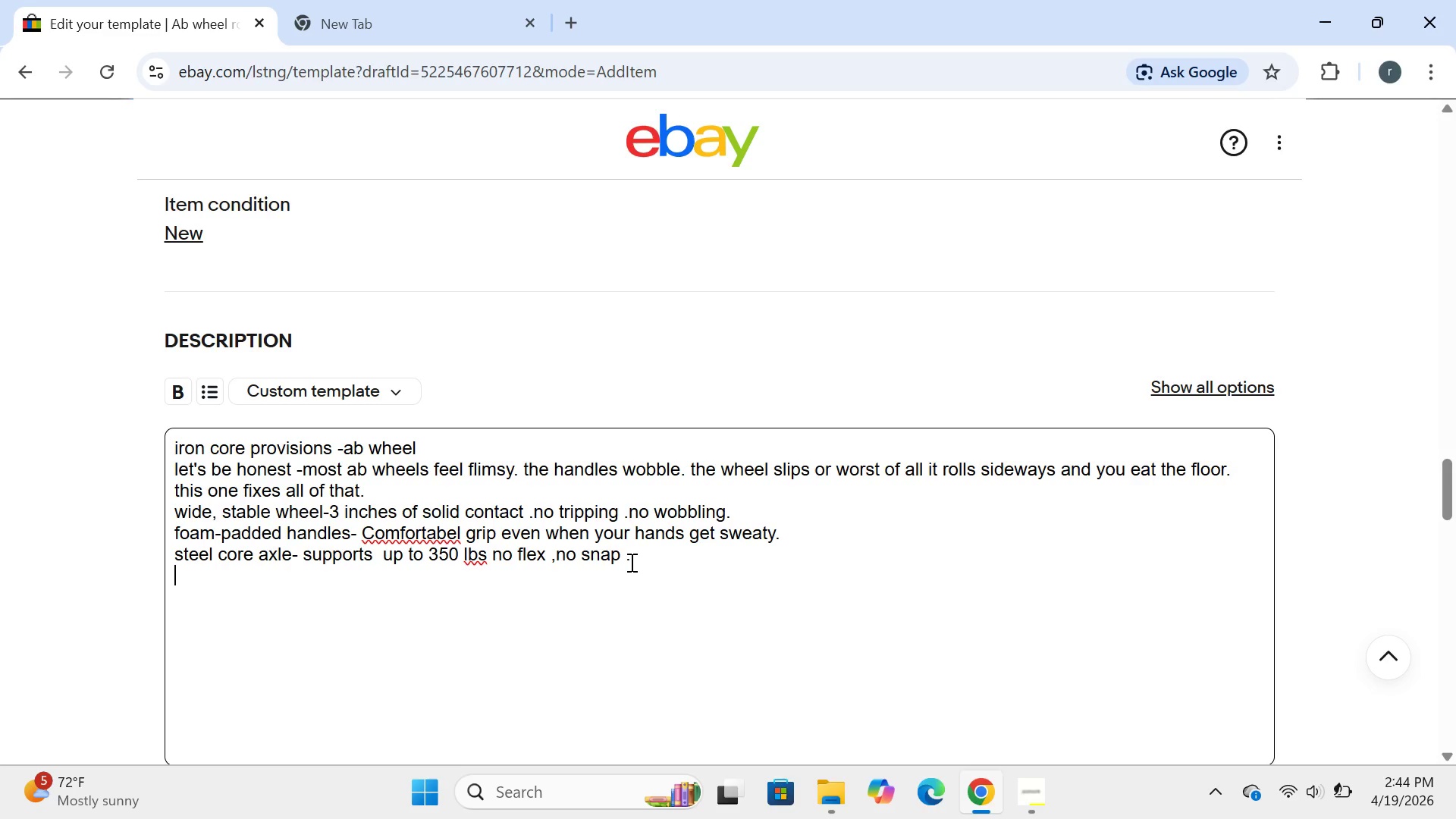 
type(built )
key(Backspace)
type(-in knee pas )
key(Backspace)
key(Backspace)
type(d included -so uo)
key(Backspace)
key(Backspace)
type(yo)
 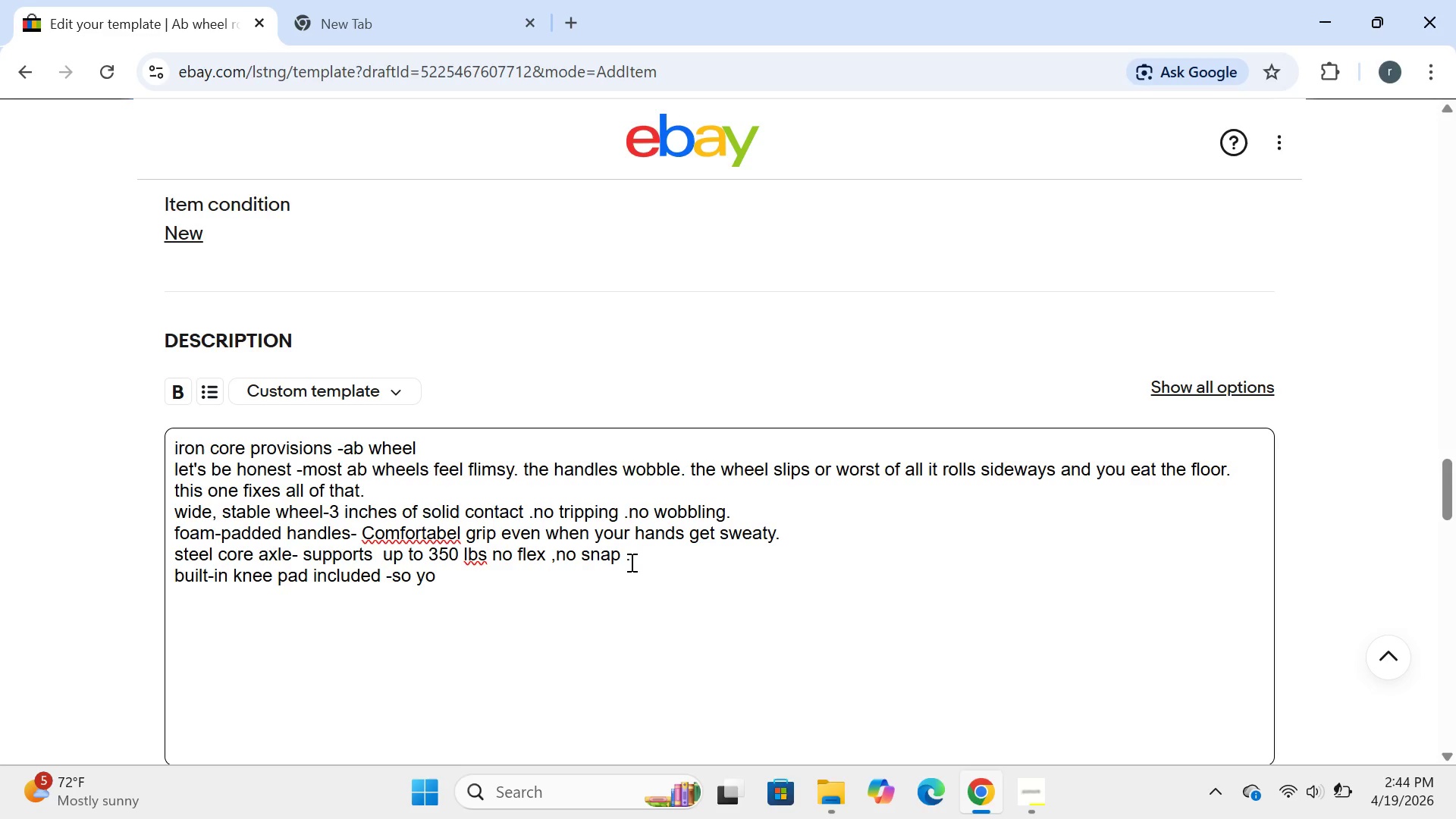 
type(u're not grinding )
 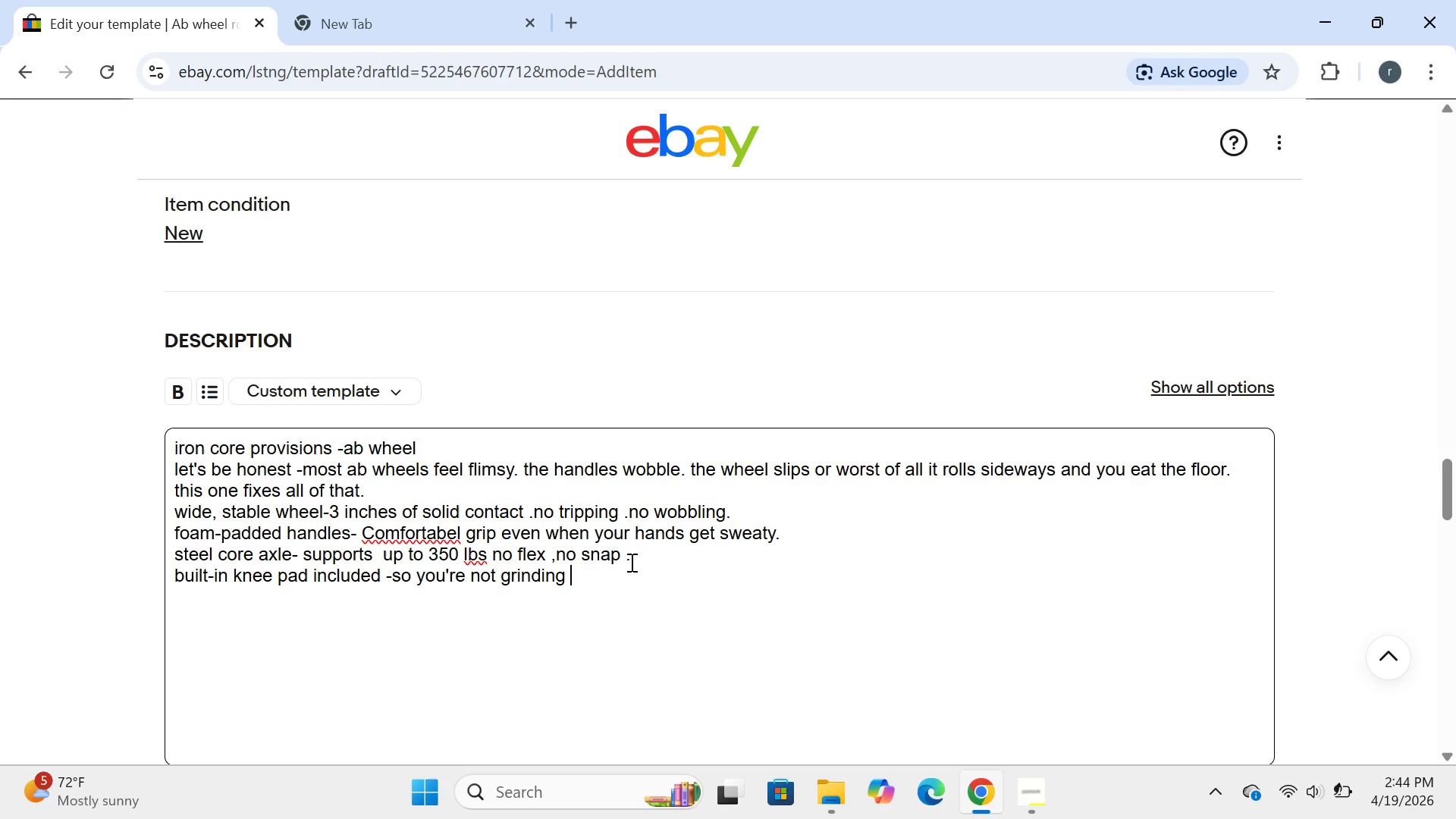 
wait(8.06)
 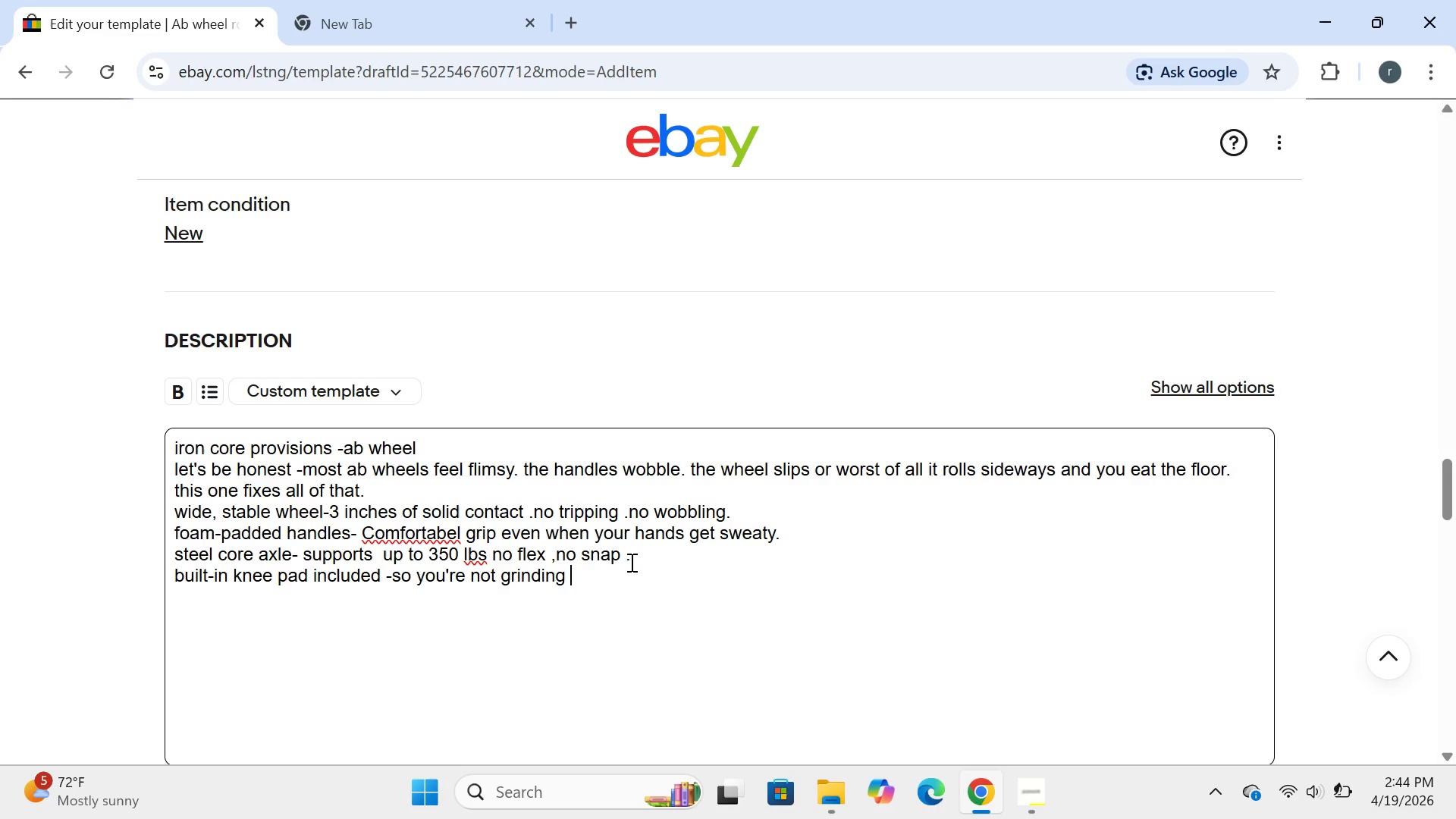 
type(your knees )
 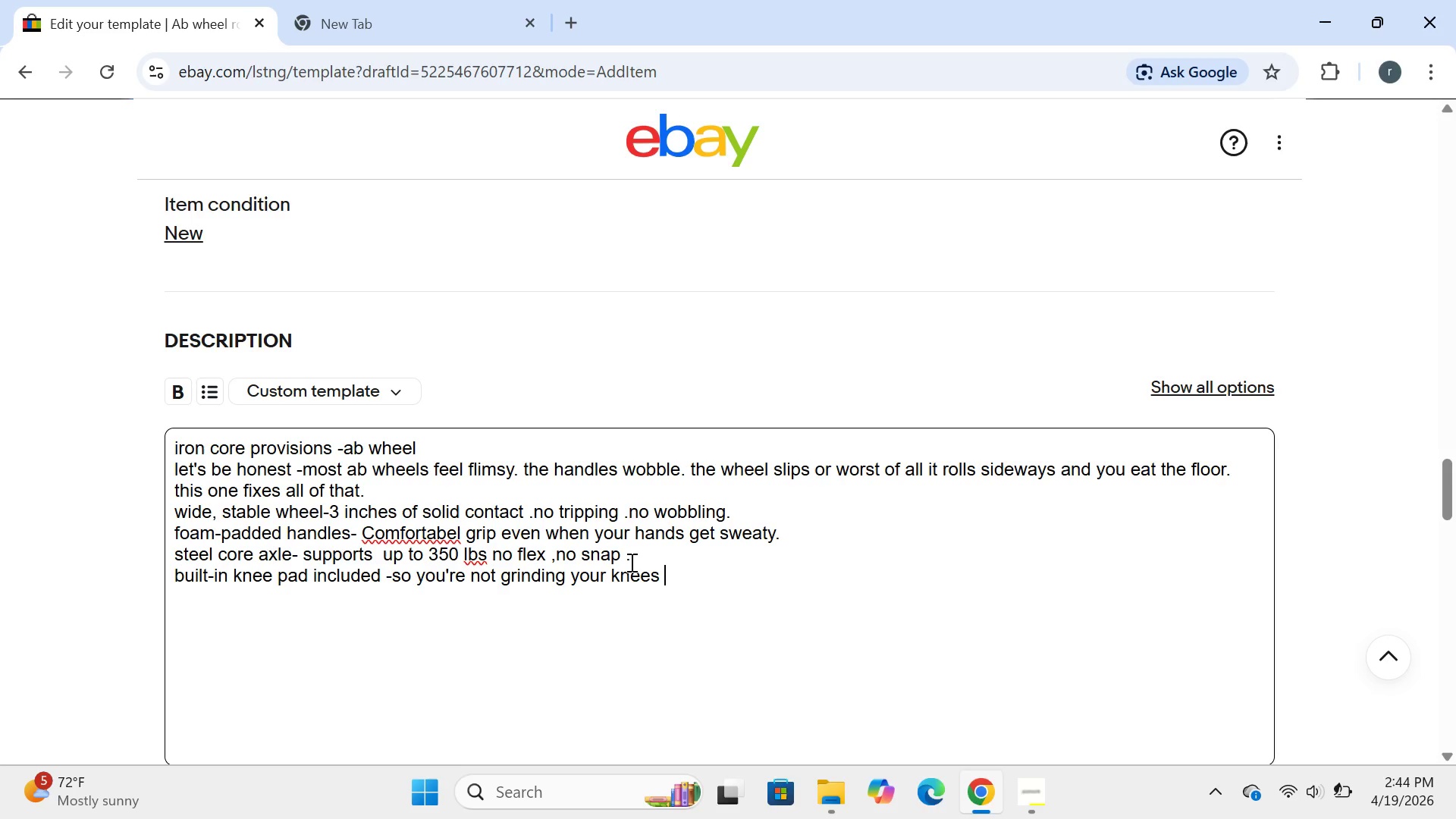 
type(into the floor.)
 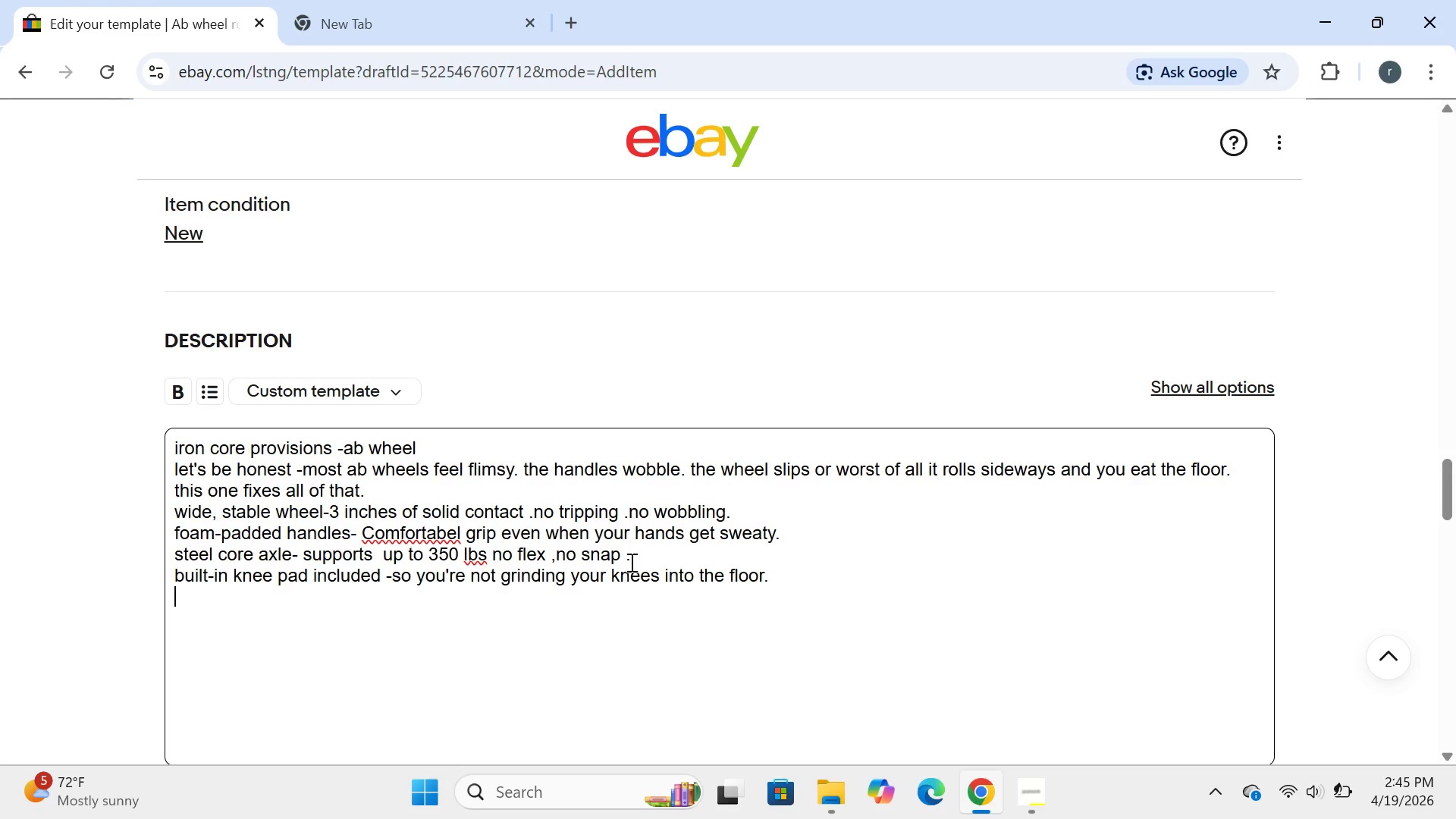 
key(Enter)
 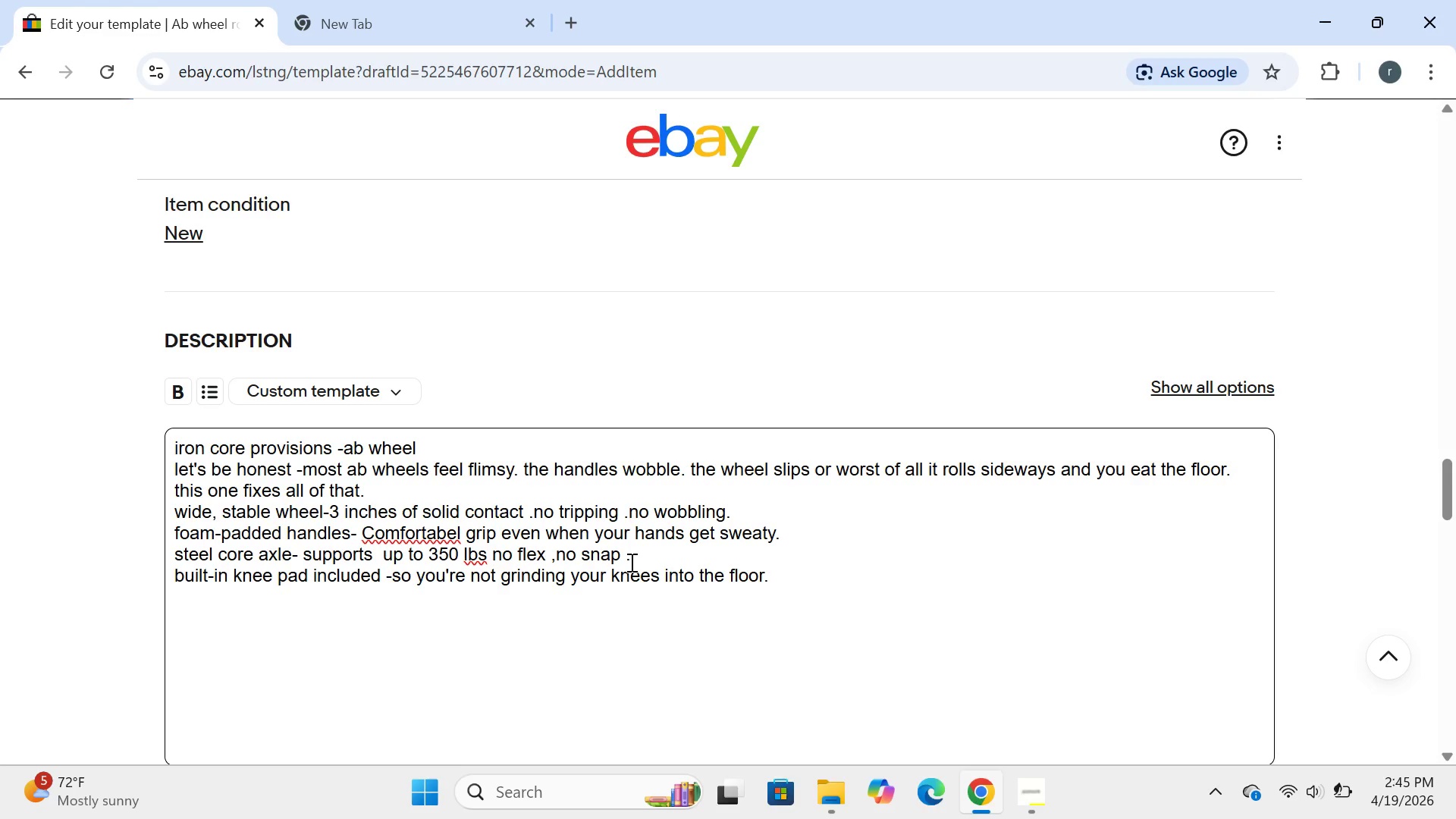 
wait(5.14)
 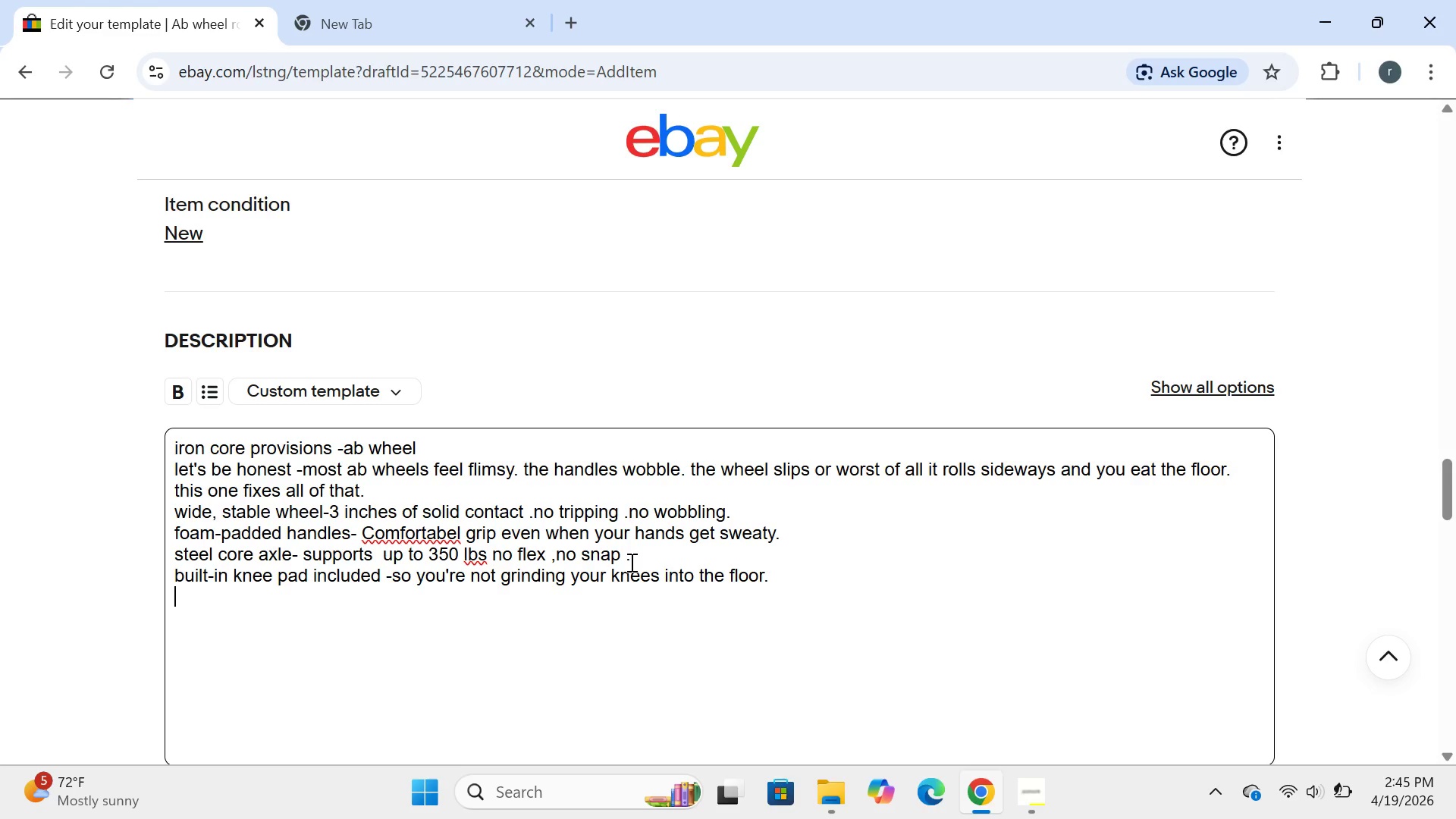 
type(quiet smooth rolling -doesn])
key(Backspace)
type('t )
 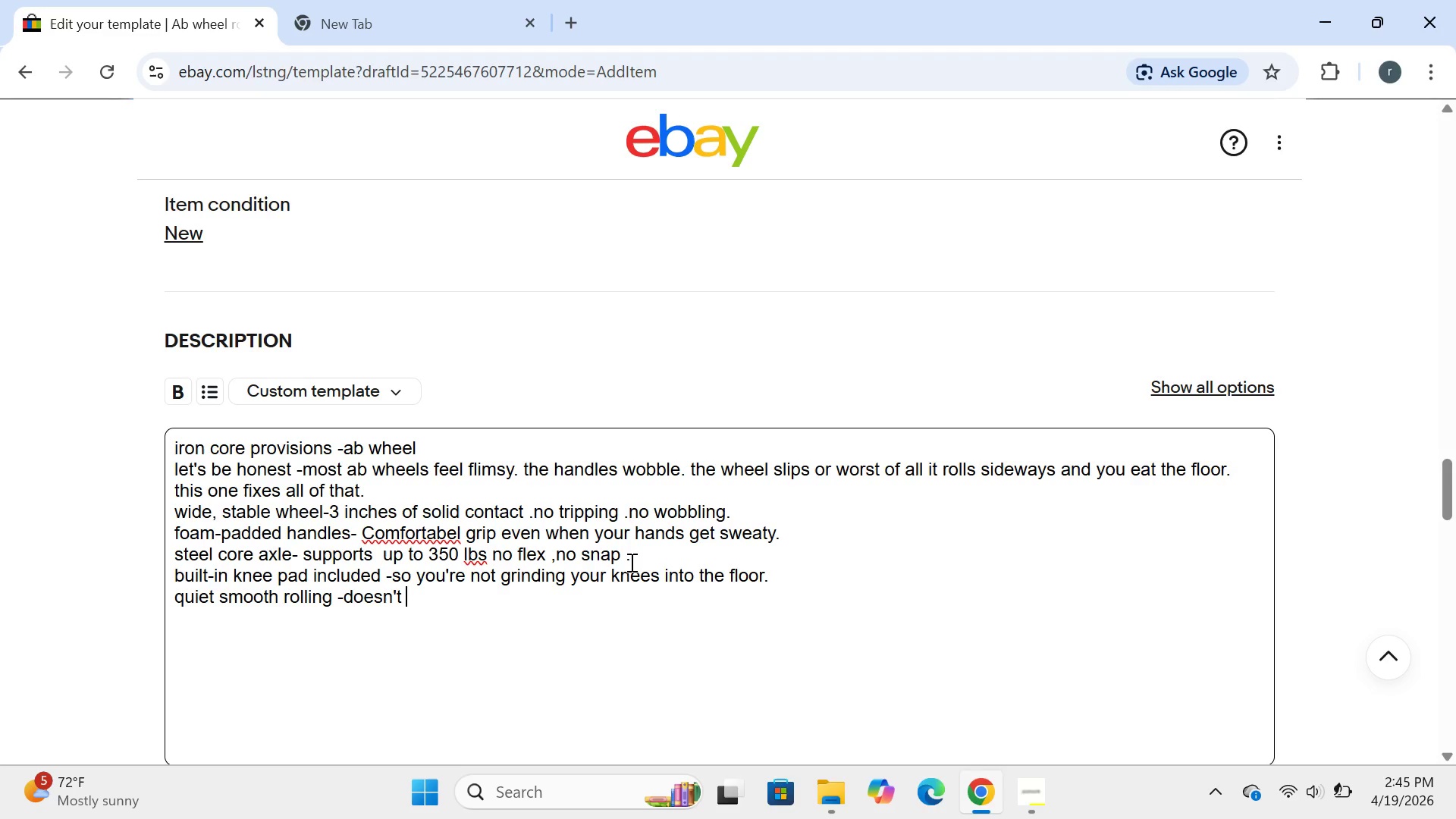 
wait(8.08)
 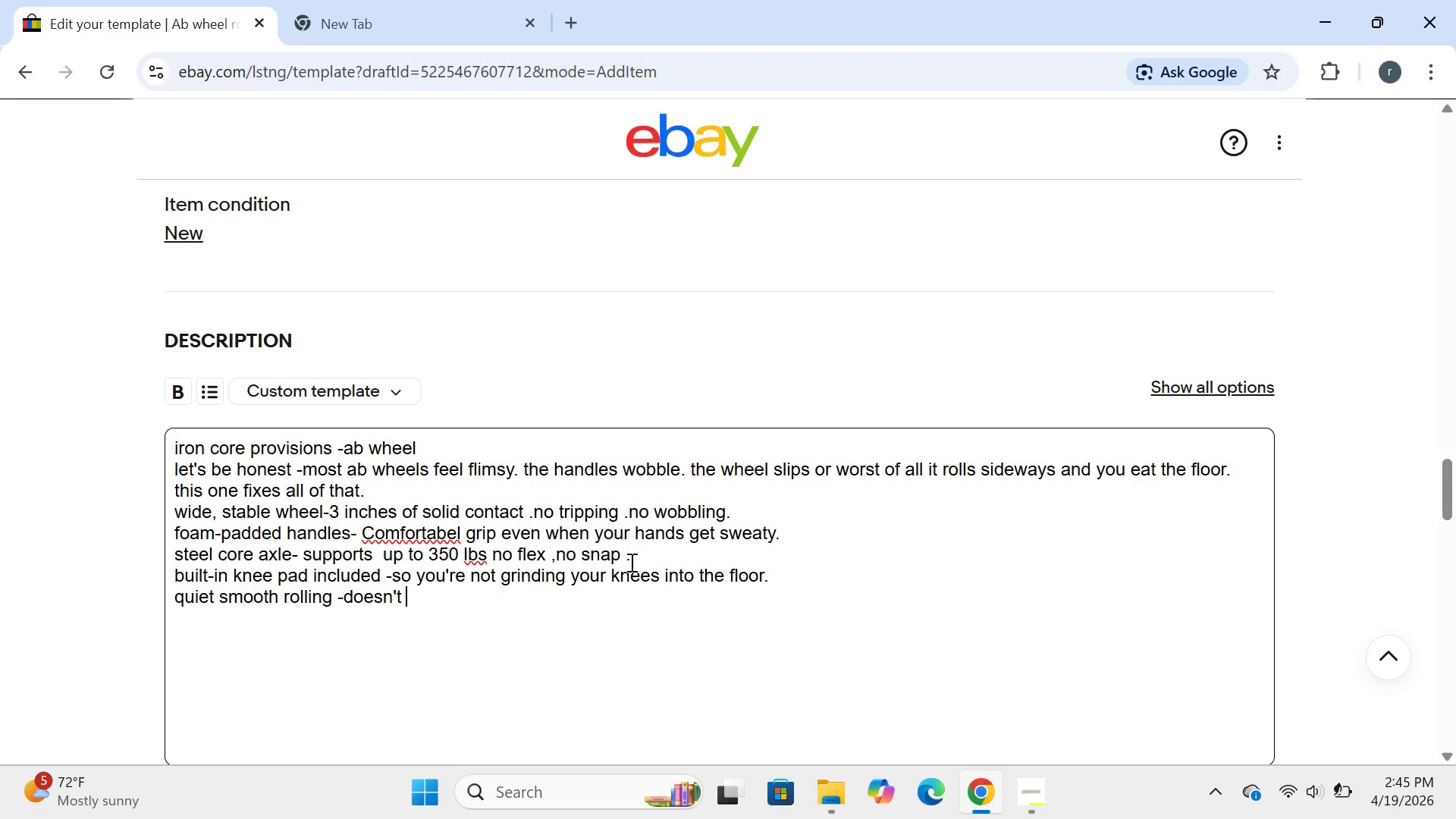 
type(soul)
key(Backspace)
type(d like )
 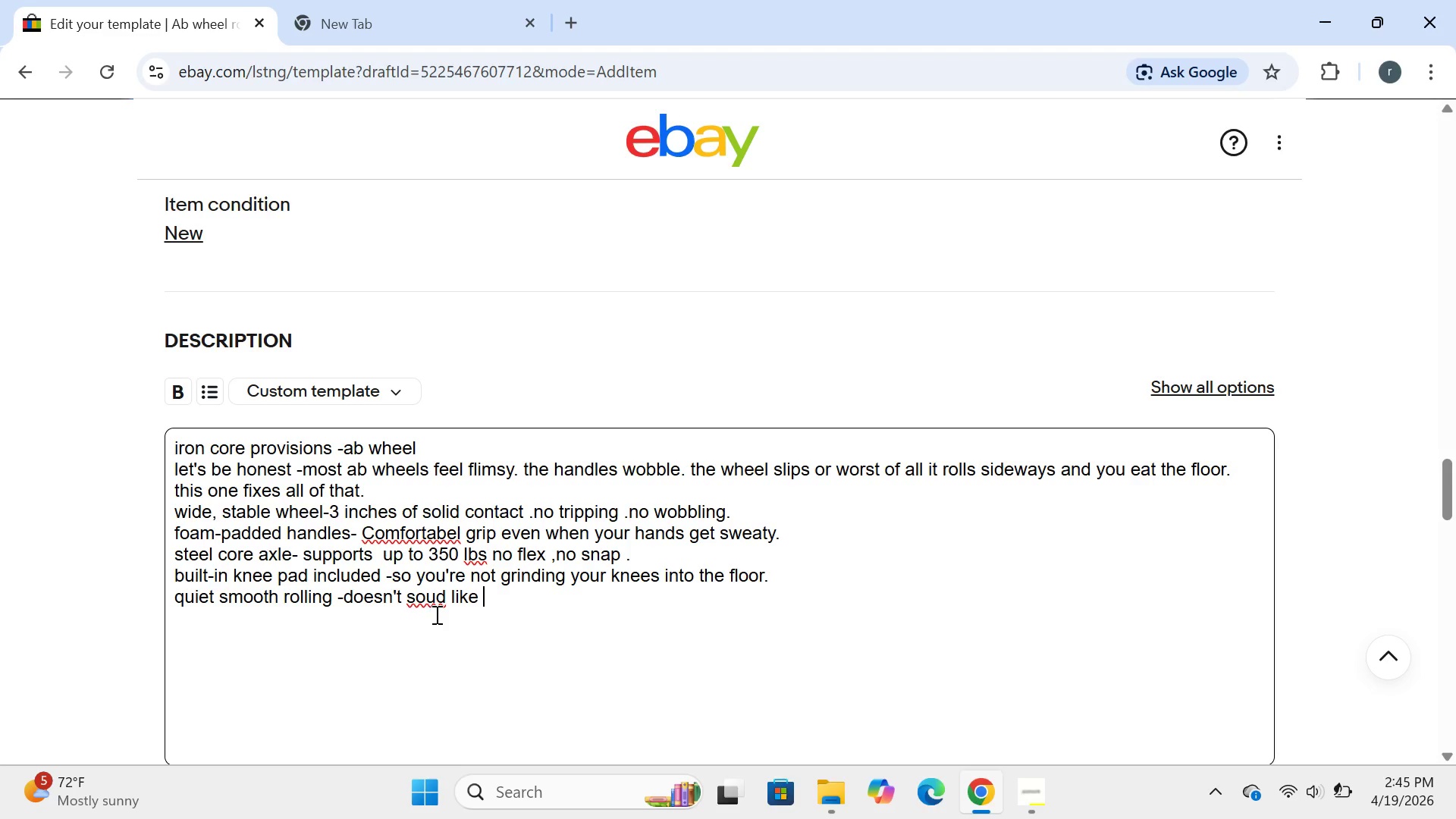 
left_click([433, 599])
 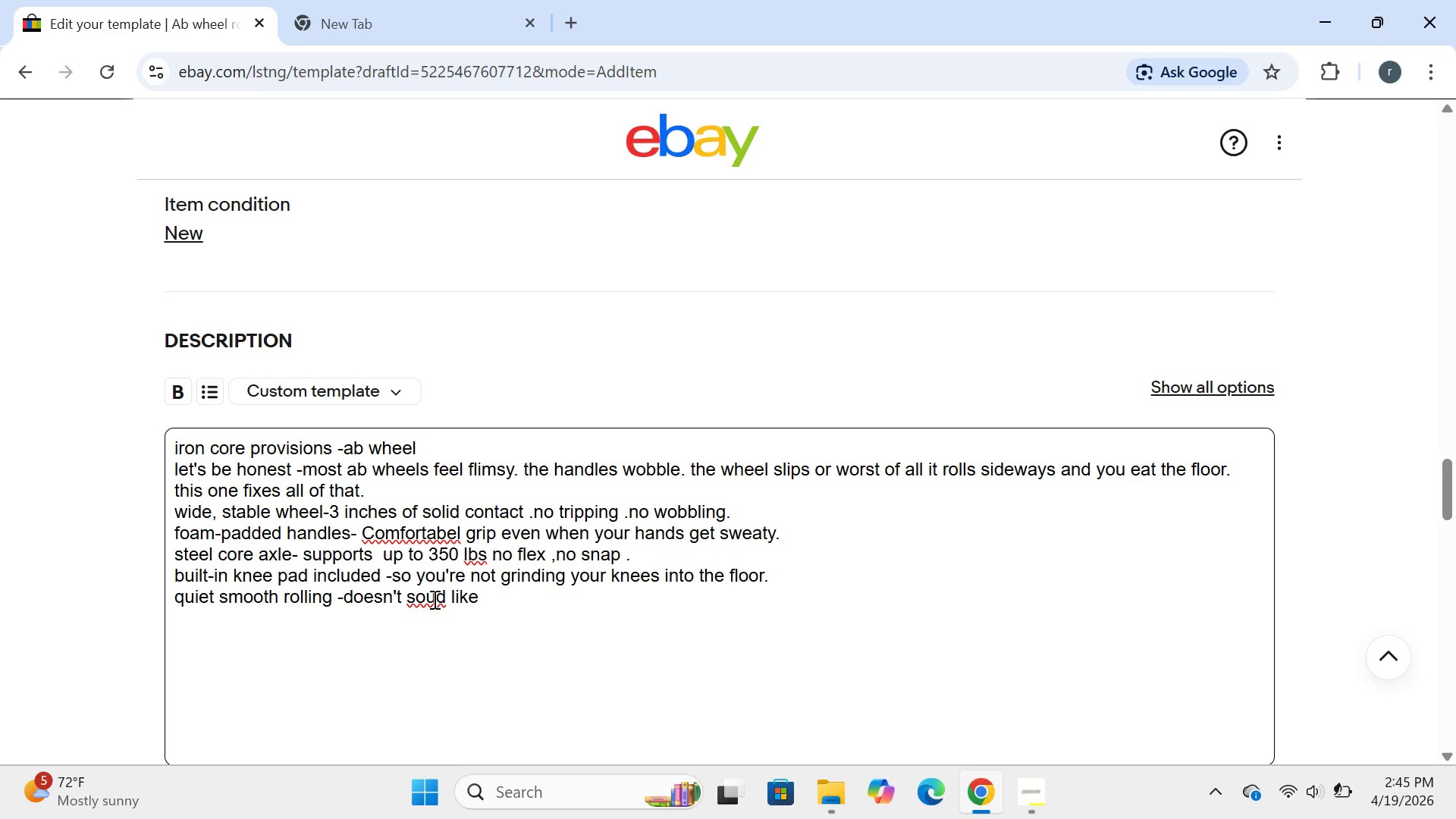 
key(N)
 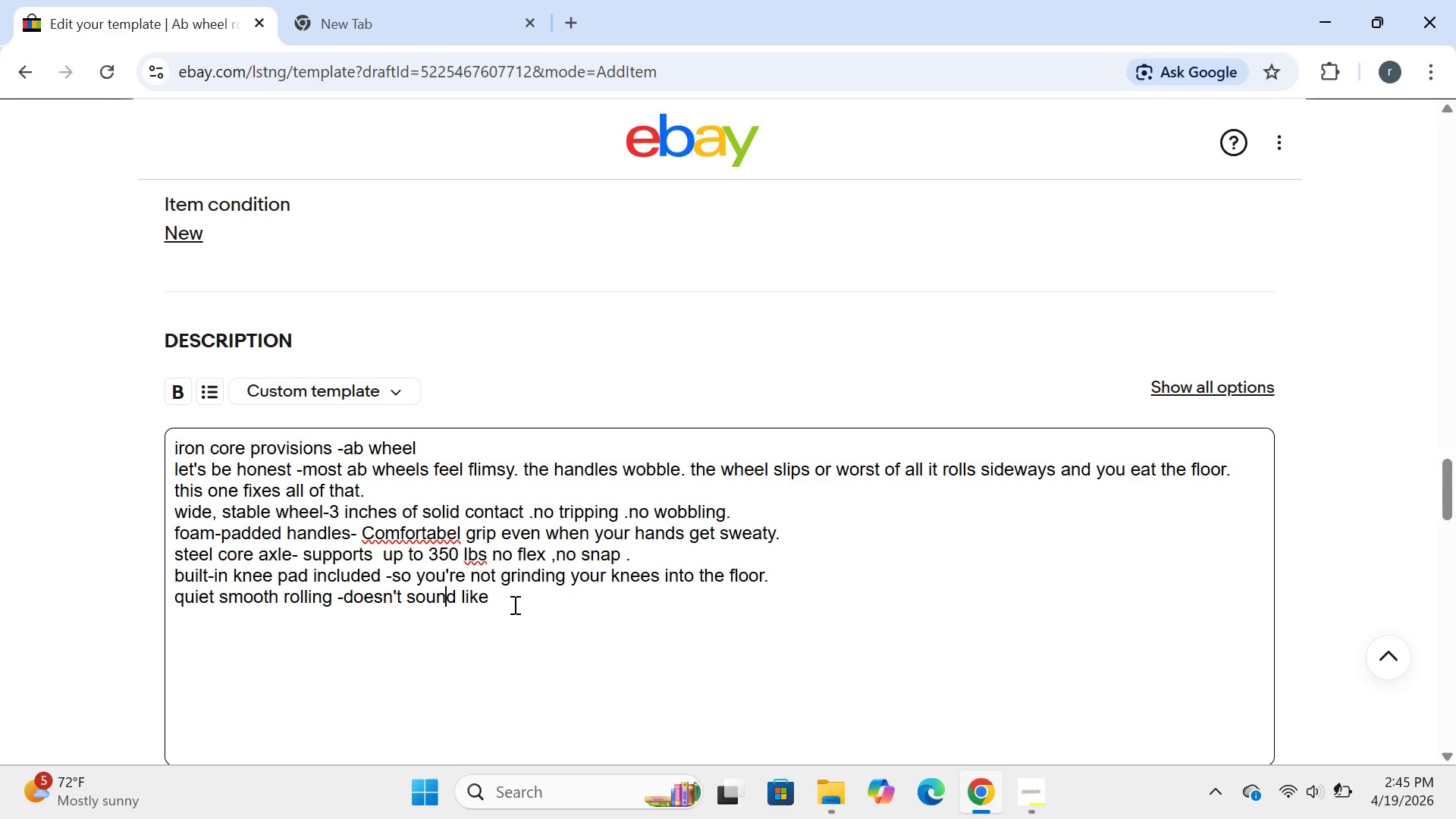 
left_click([513, 604])
 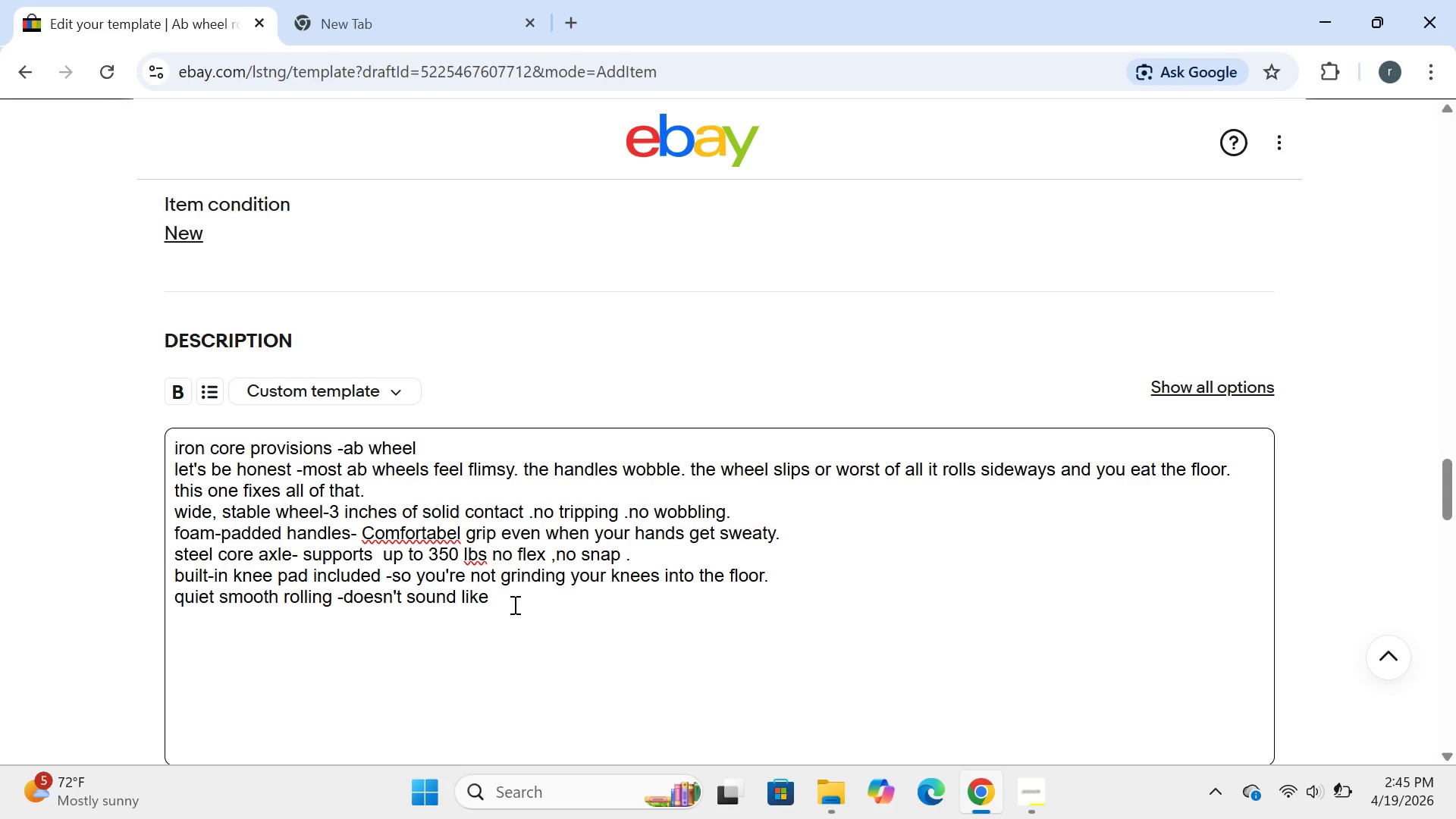 
type(a sh)
 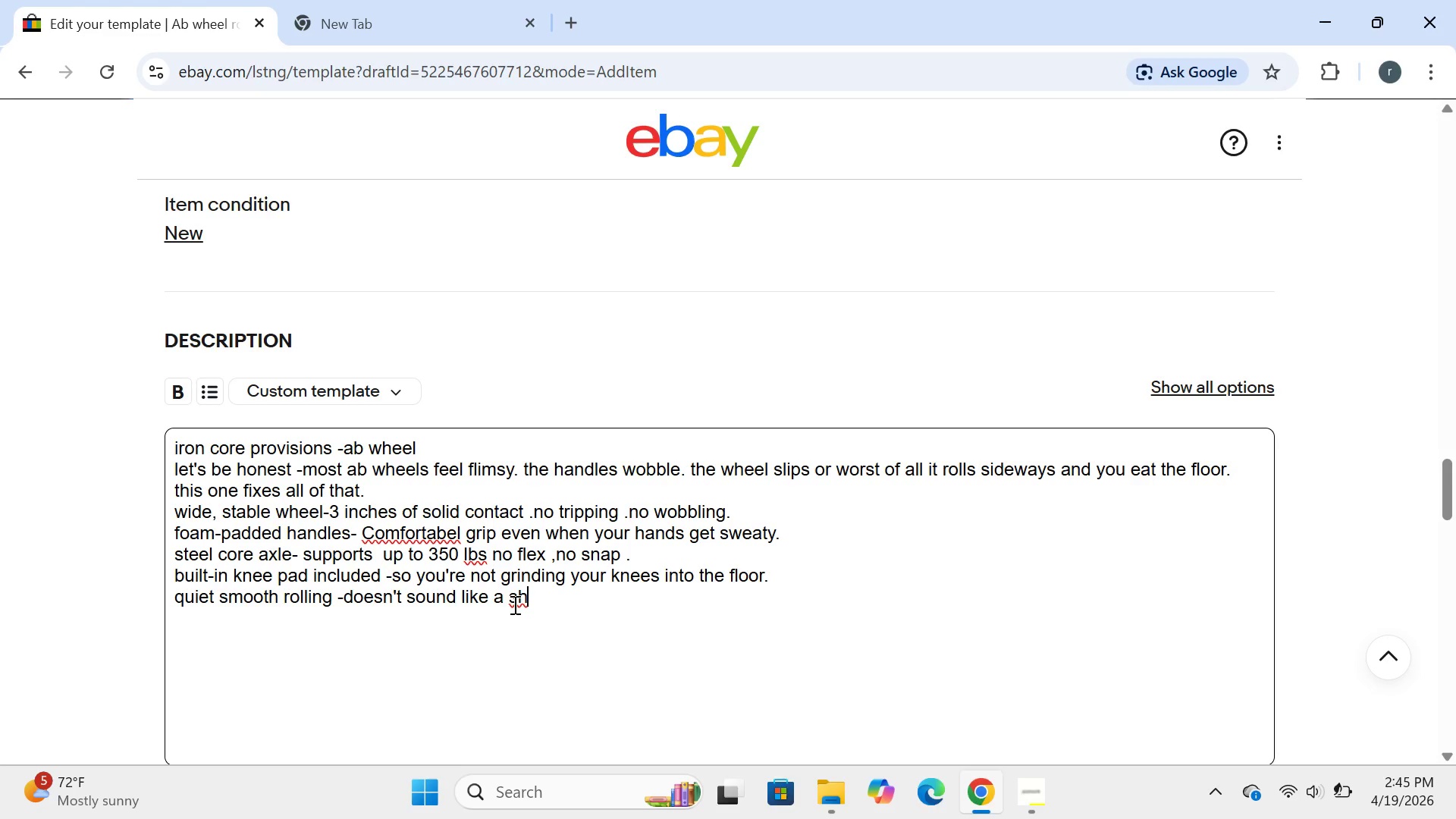 
type(opping cart.)
 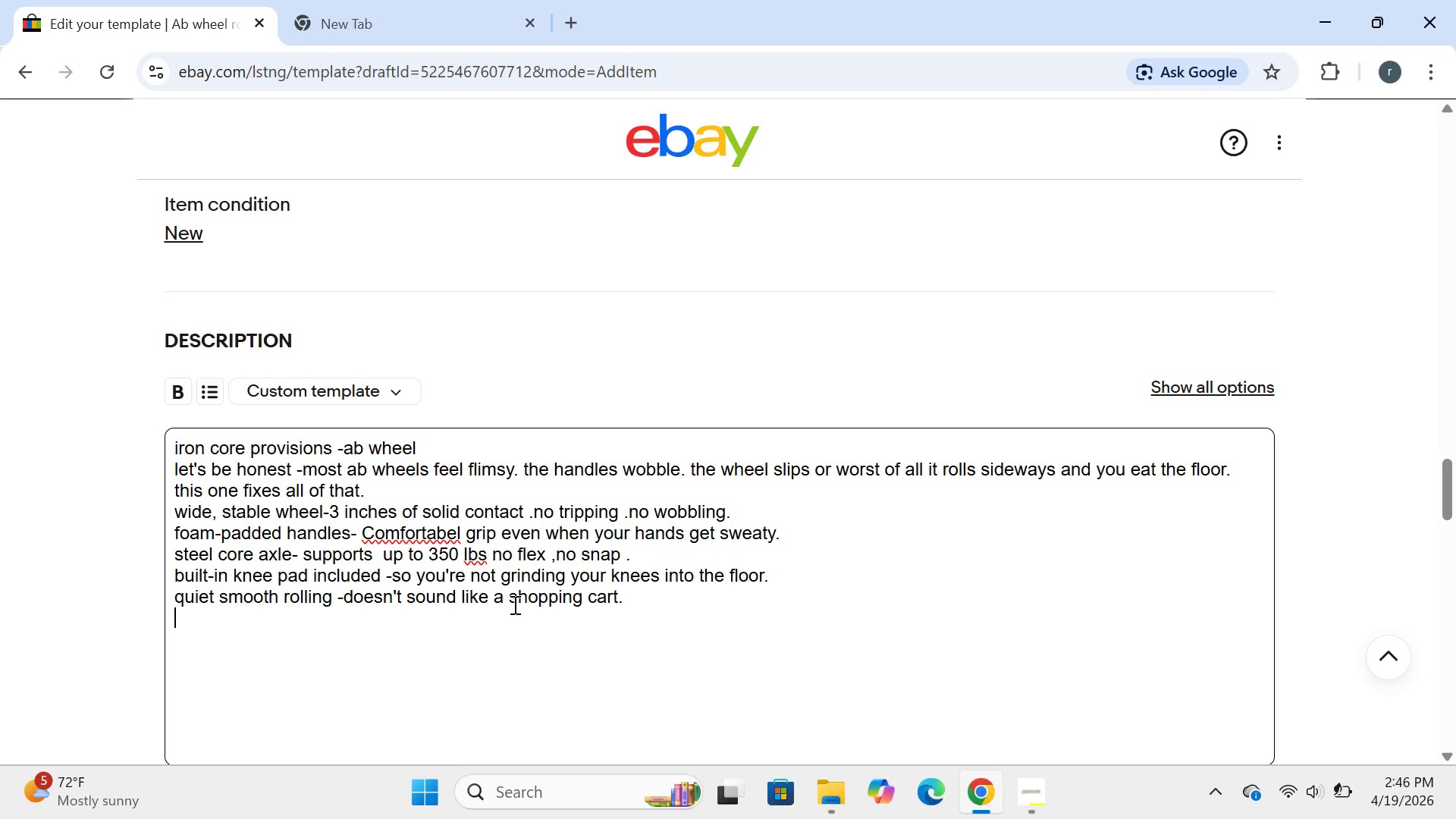 
key(Enter)
 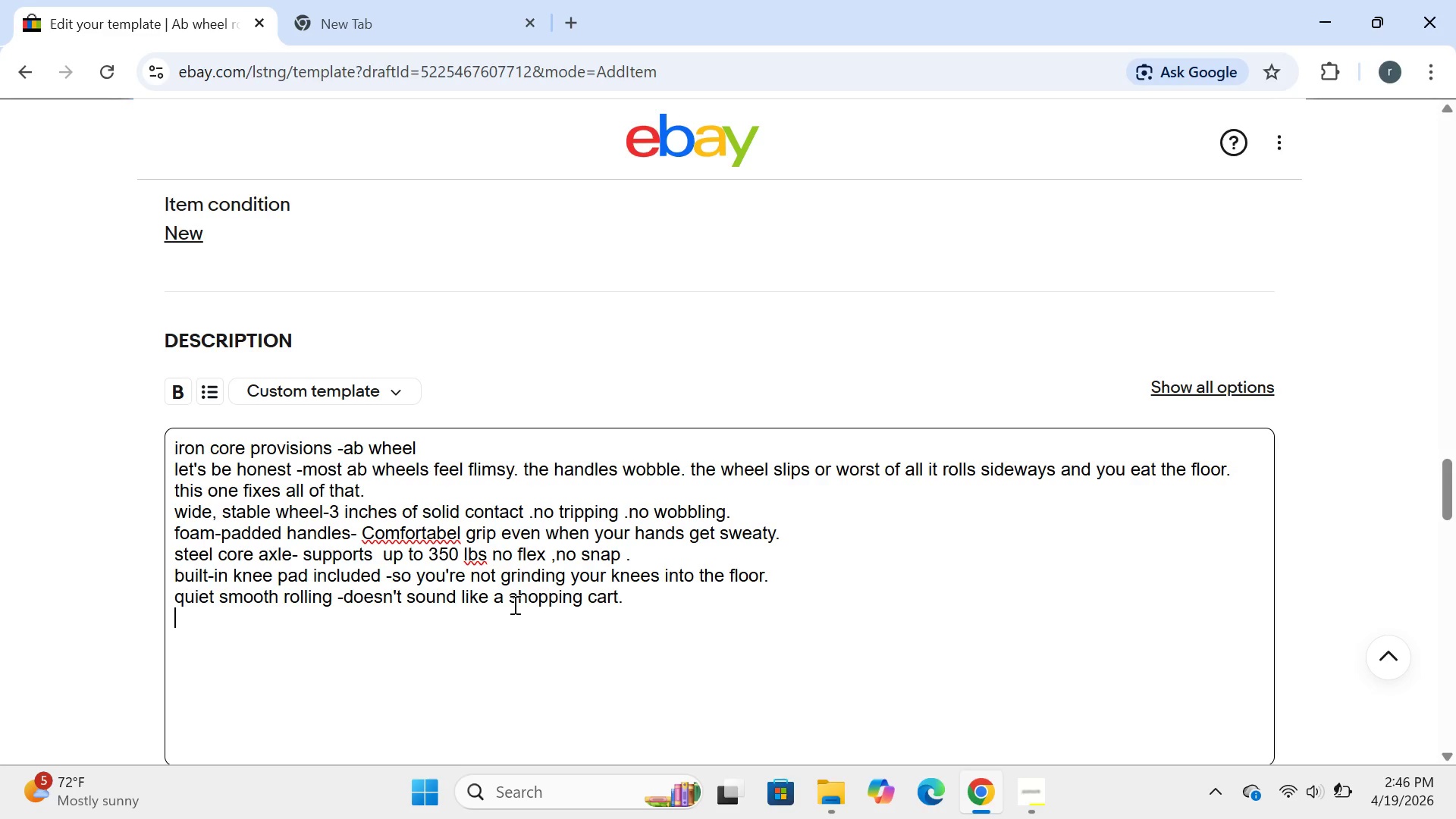 
type(works your entire core )
key(Backspace)
type(-abs )
key(Backspace)
type(,obliques,lower)
 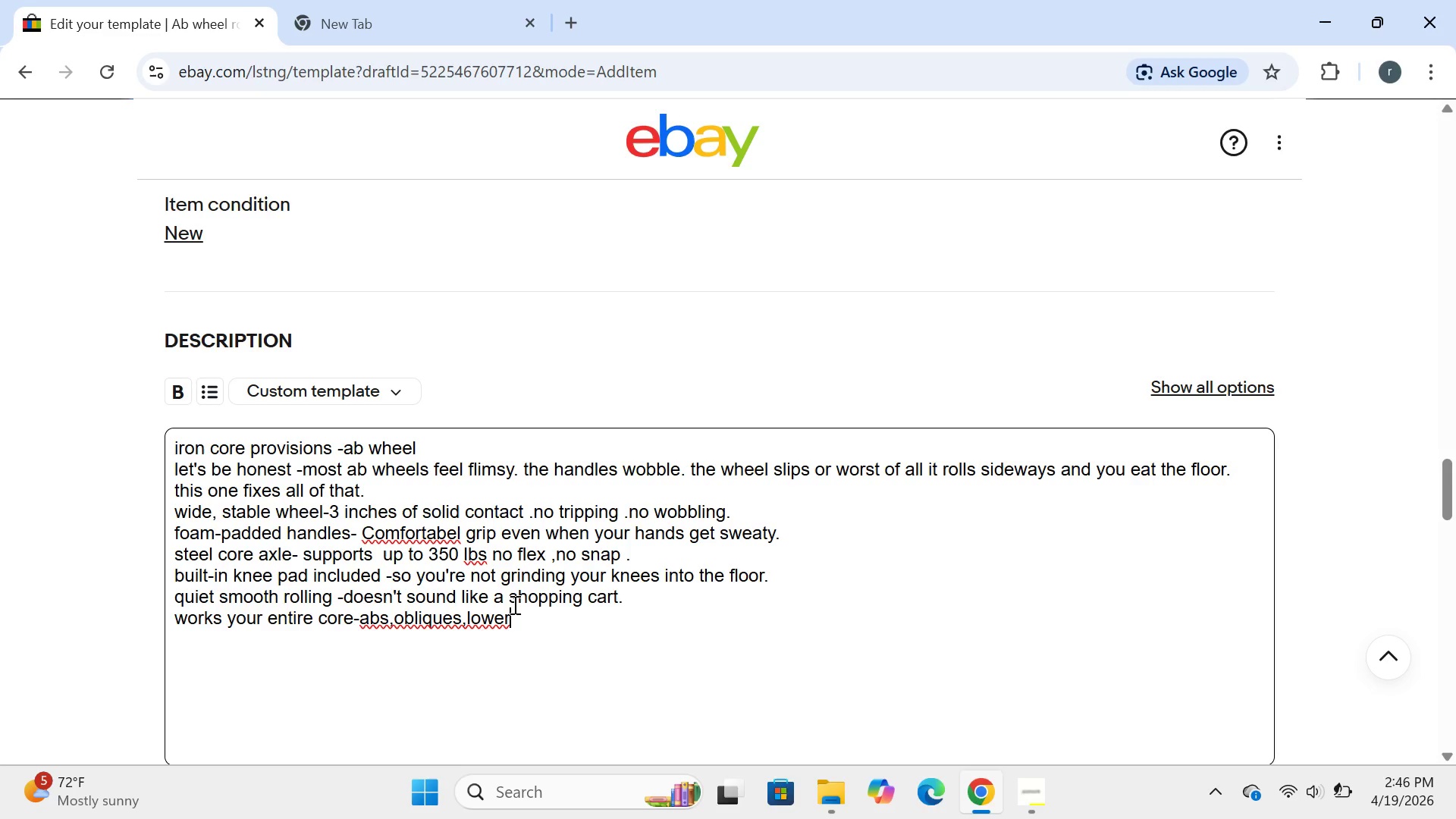 
key(Space)
 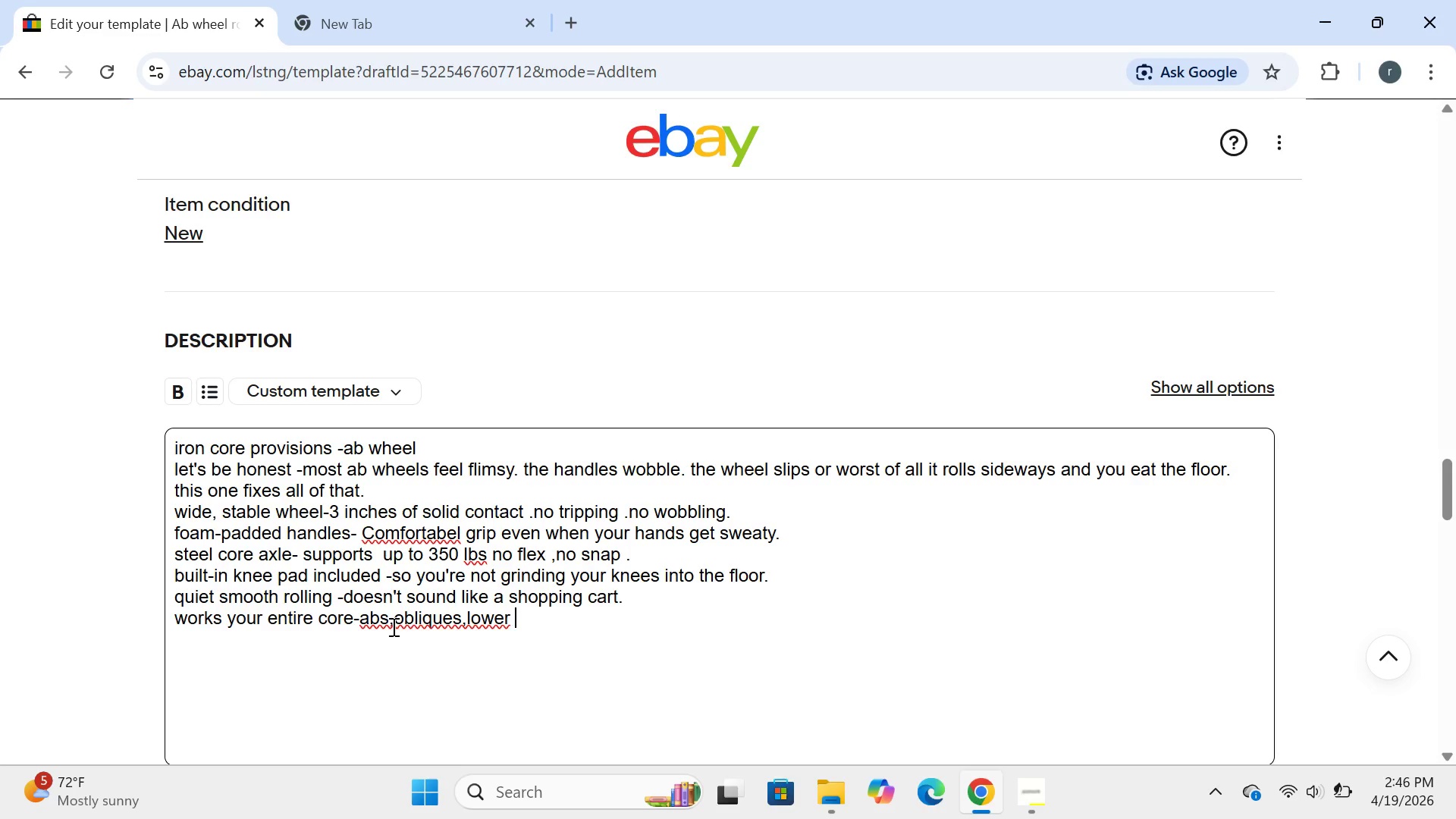 
left_click([392, 623])
 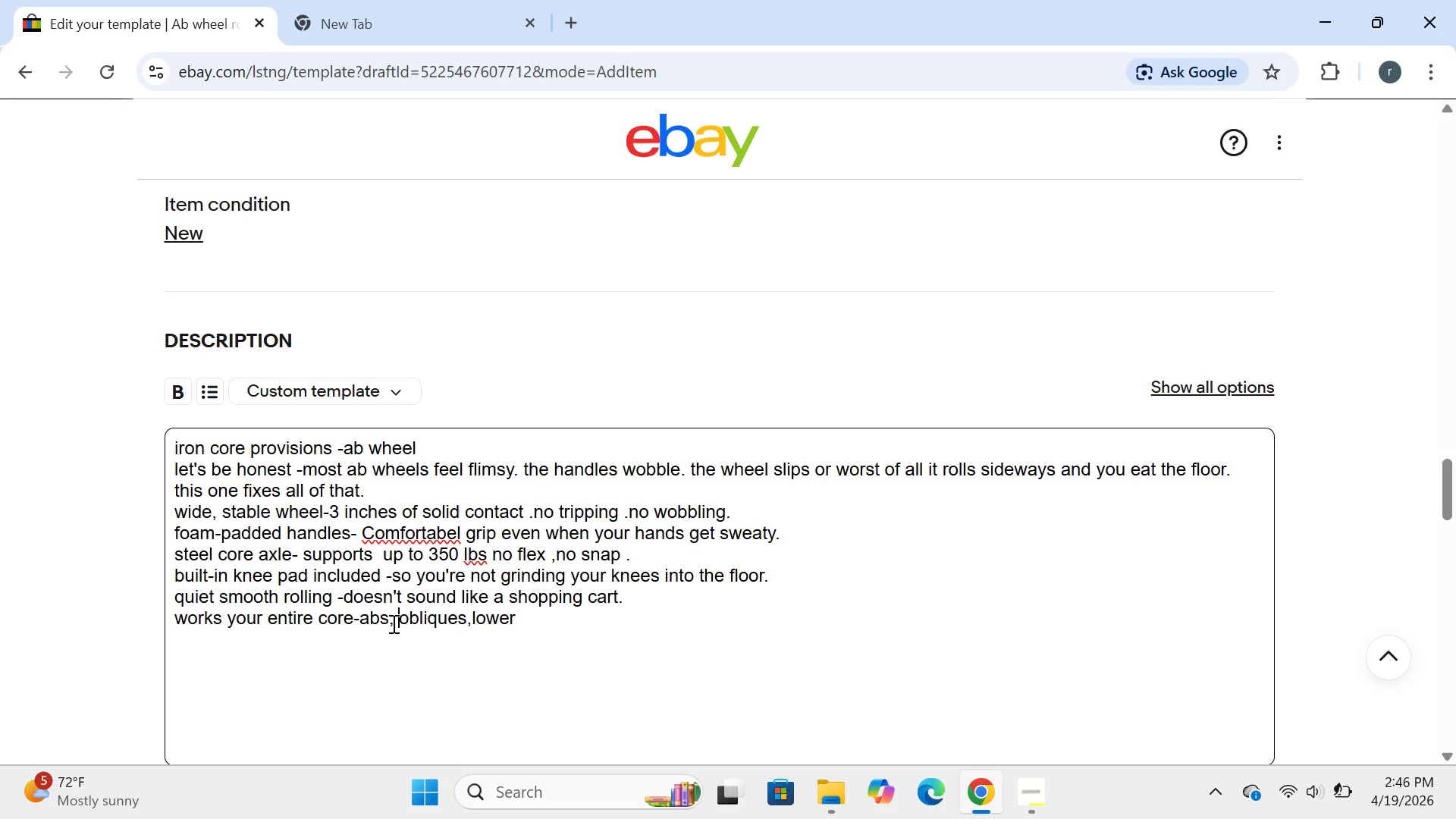 
key(Space)
 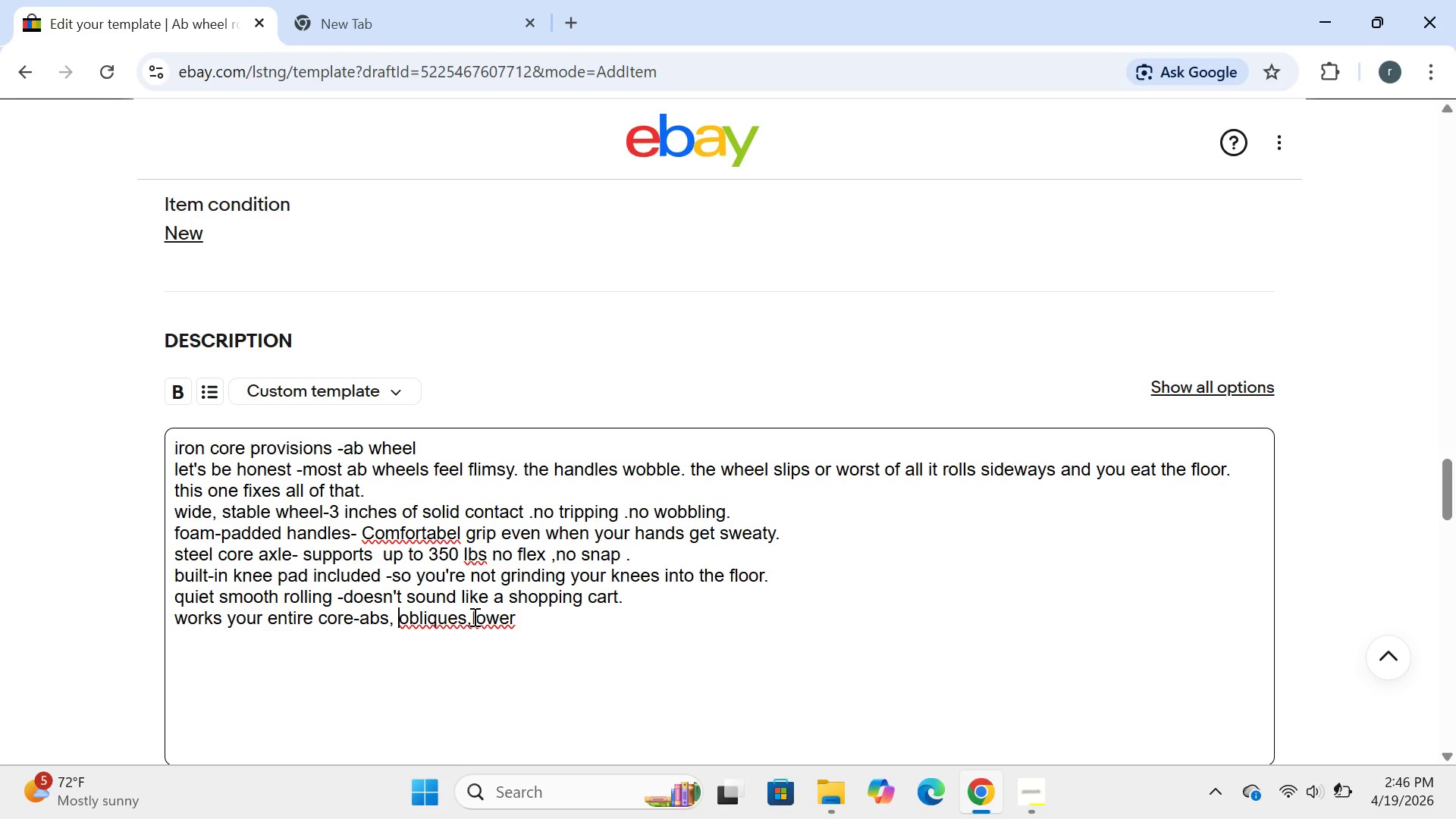 
left_click([473, 617])
 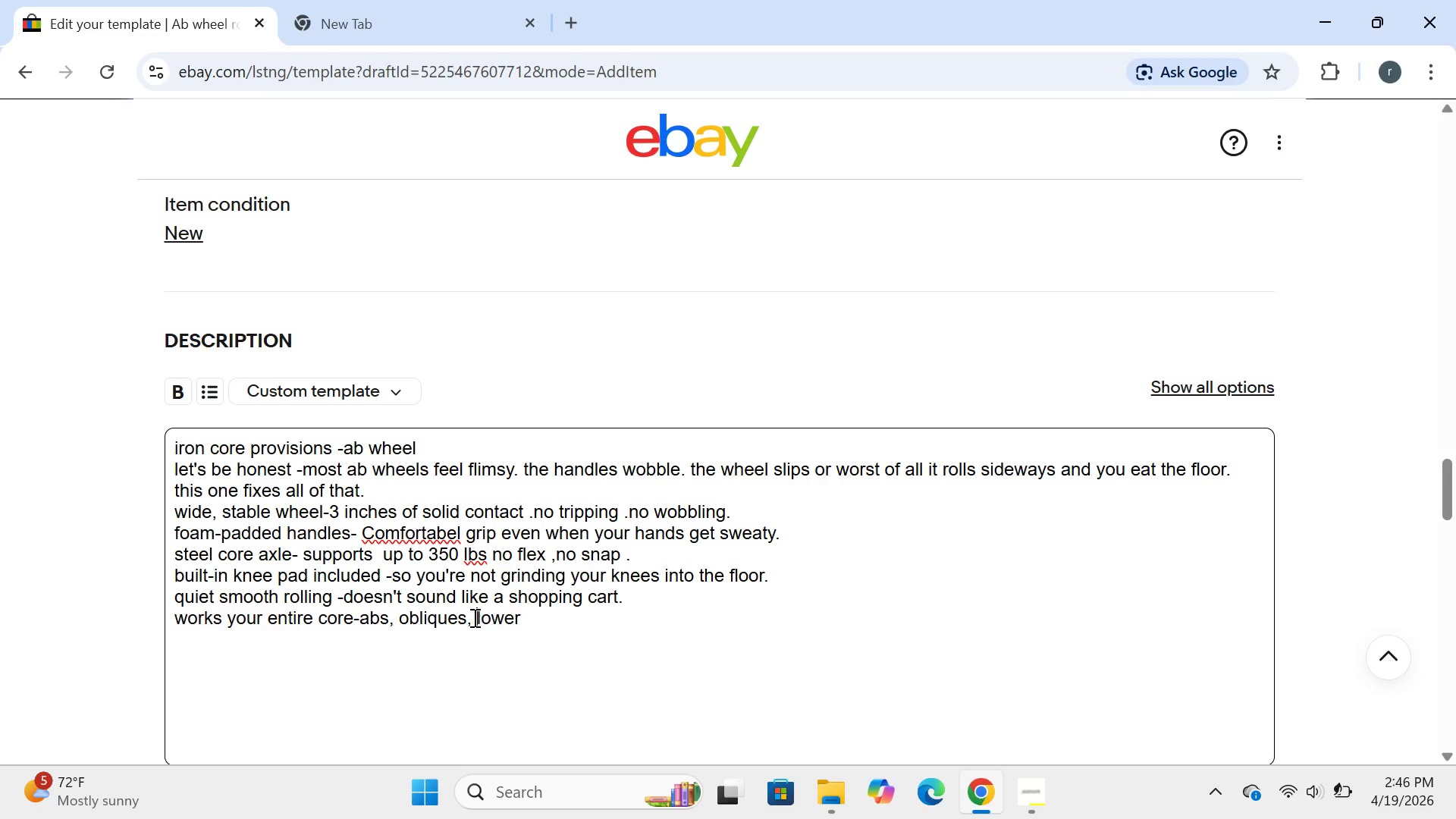 
key(Space)
 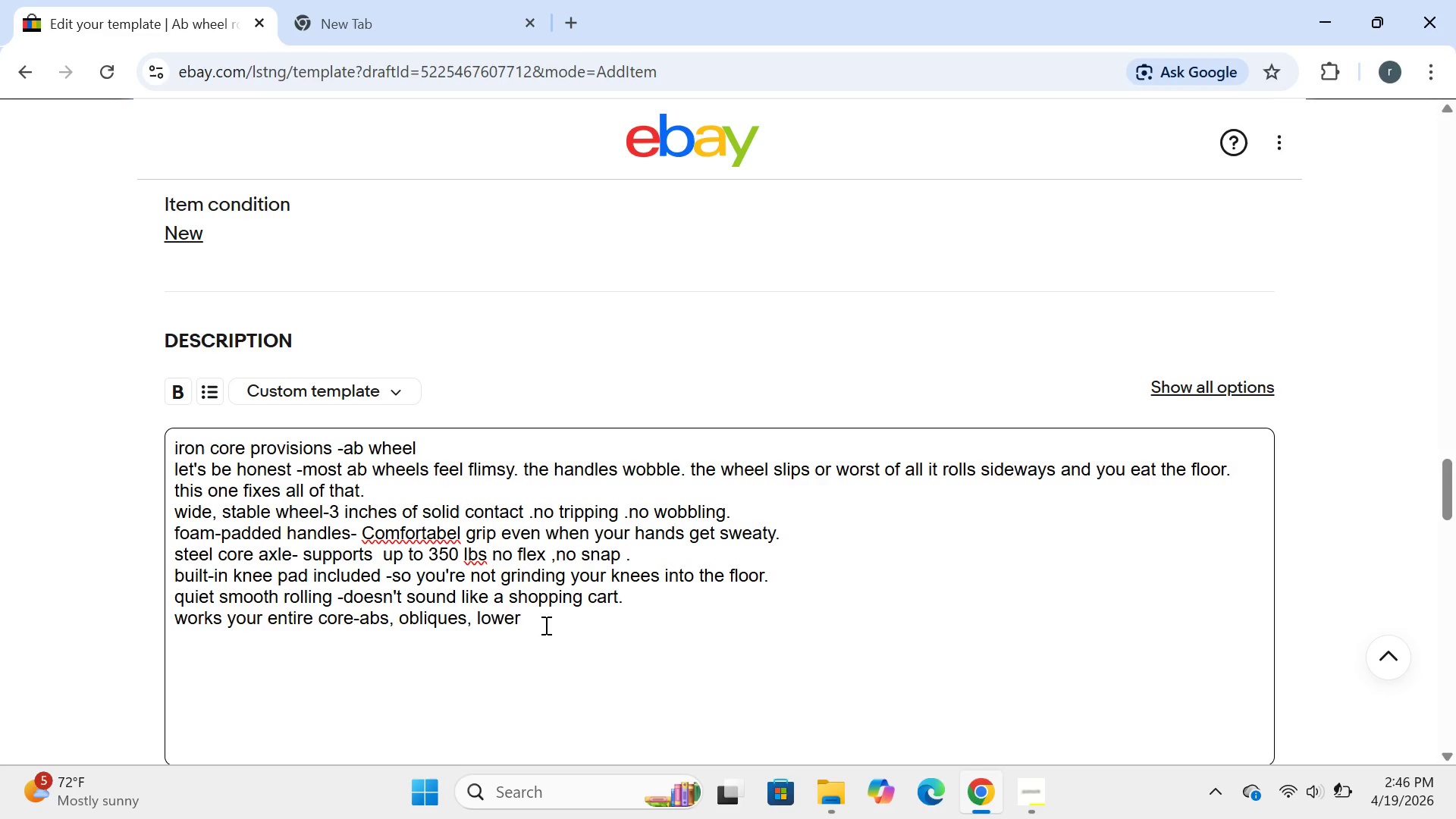 
left_click([541, 624])
 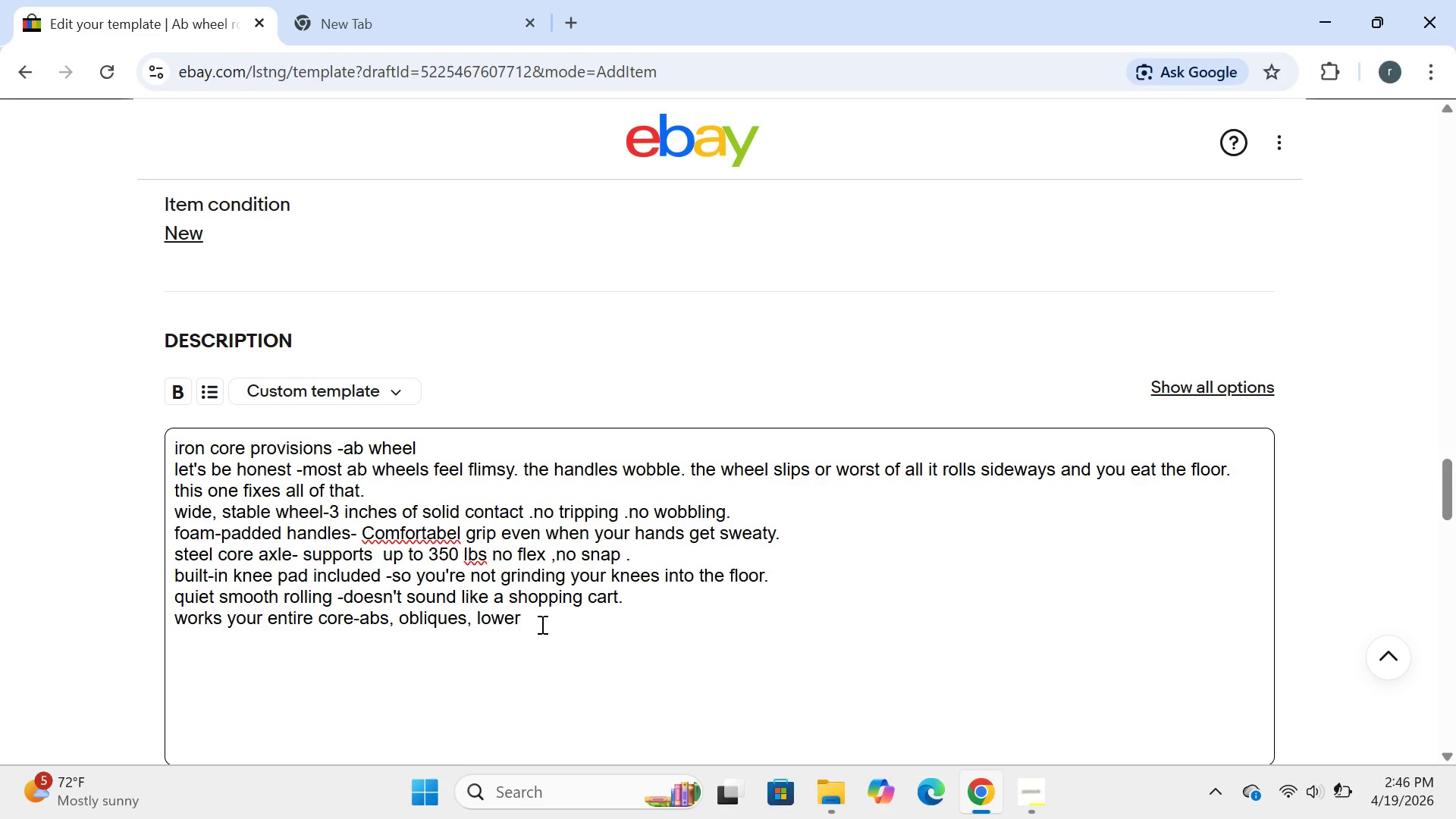 
wait(6.72)
 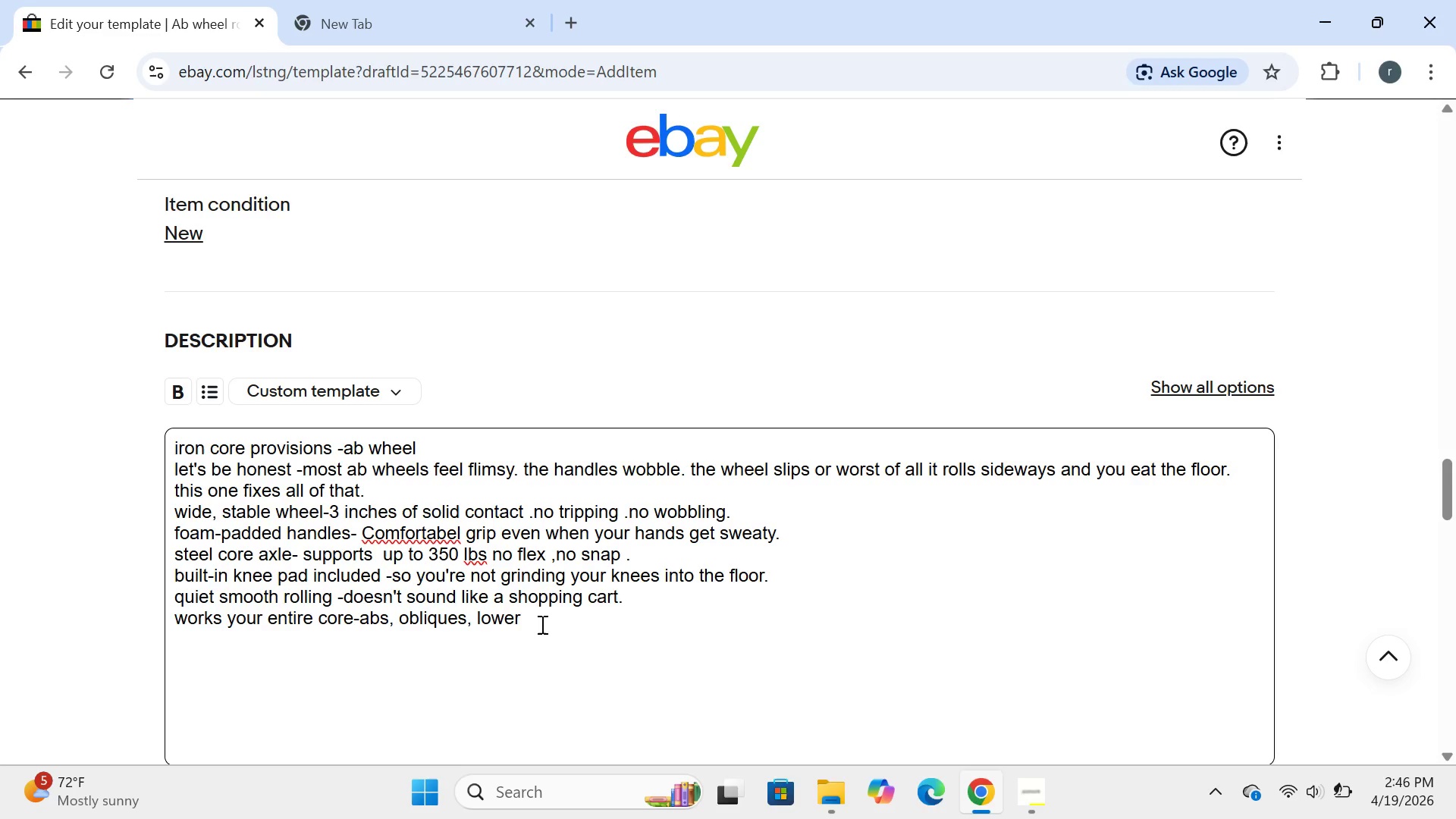 
type(back,shoilders,one )
 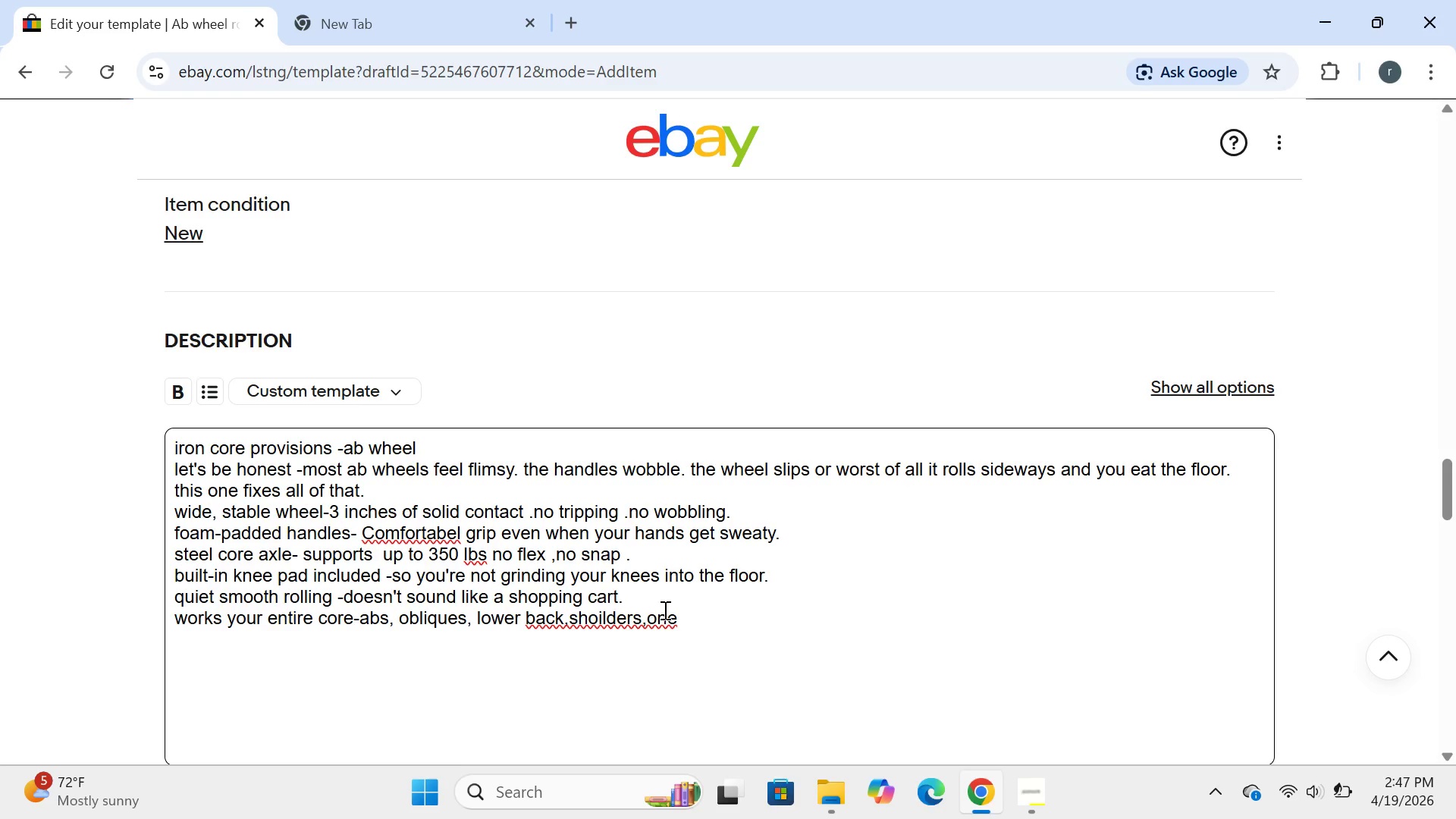 
left_click([648, 618])
 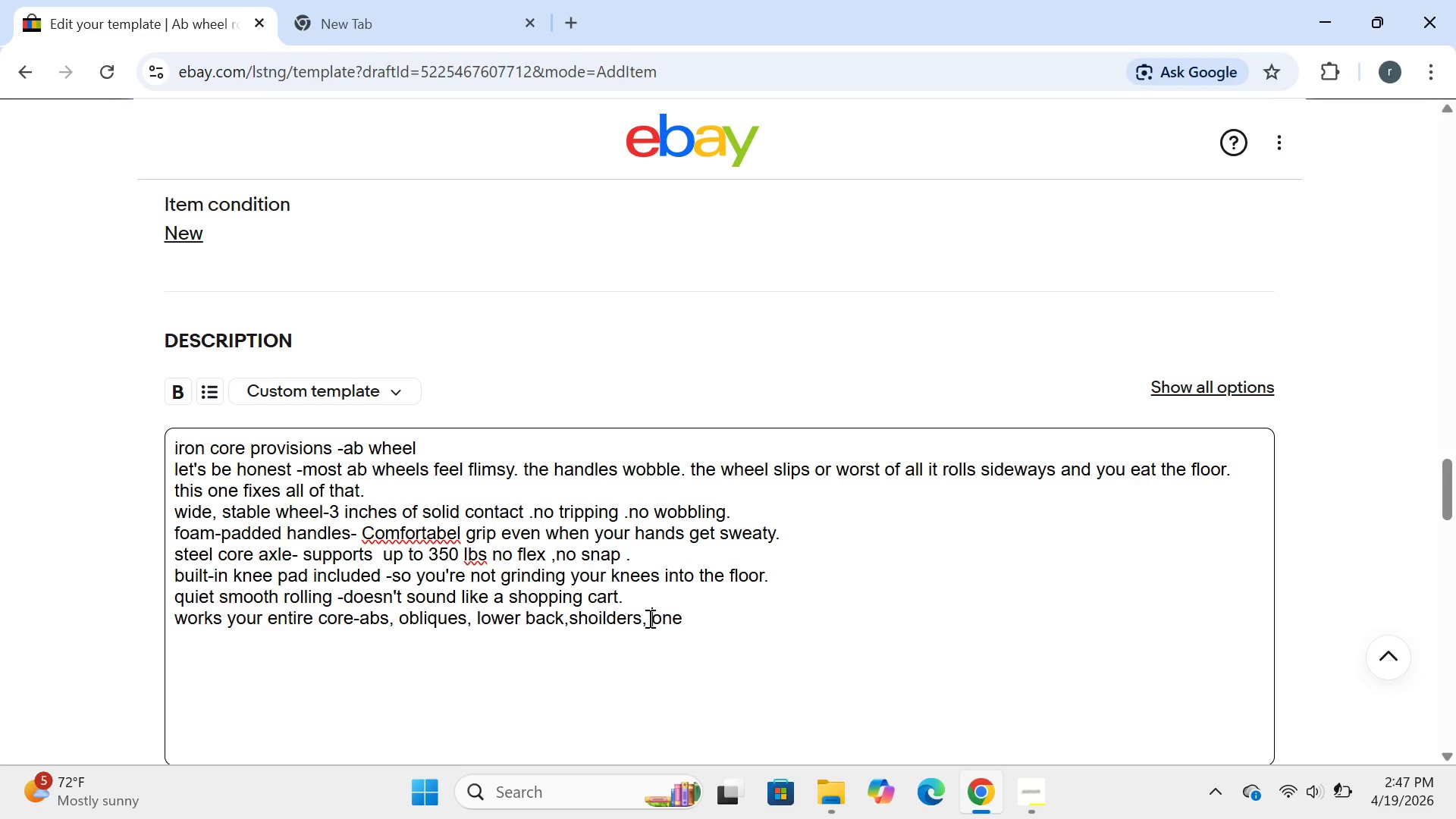 
key(Space)